 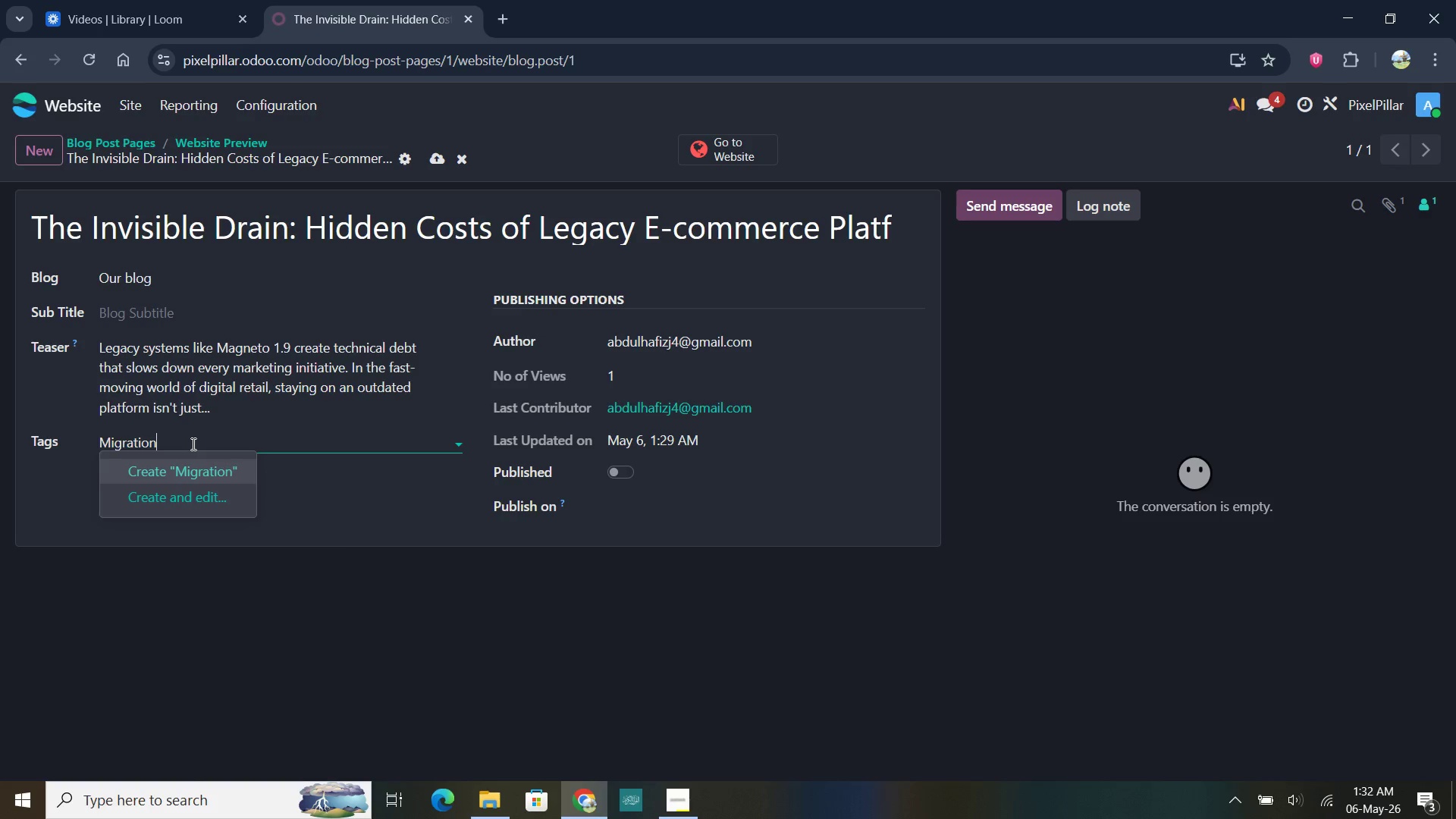 
key(Enter)
 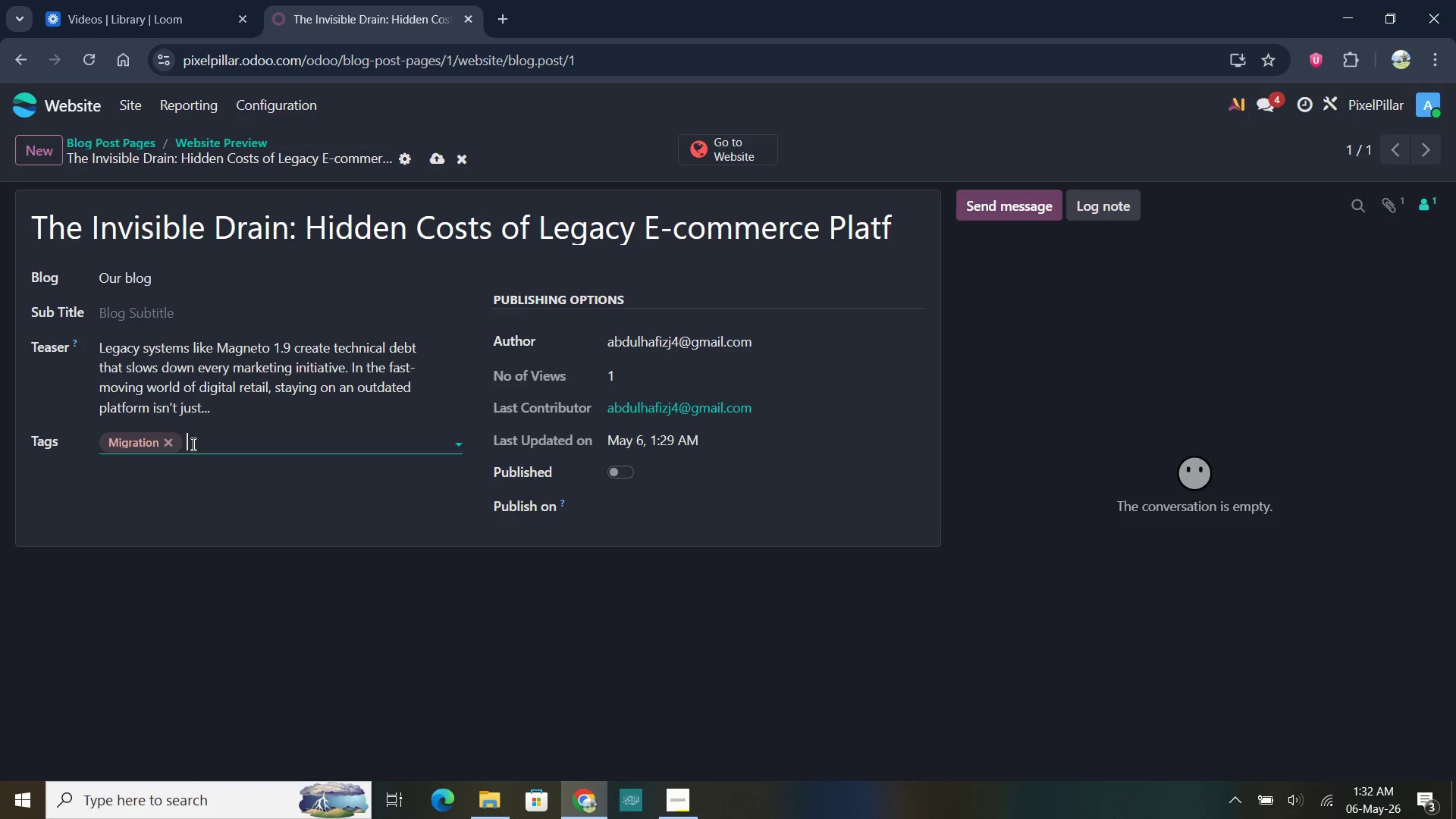 
type(E-commerece)
 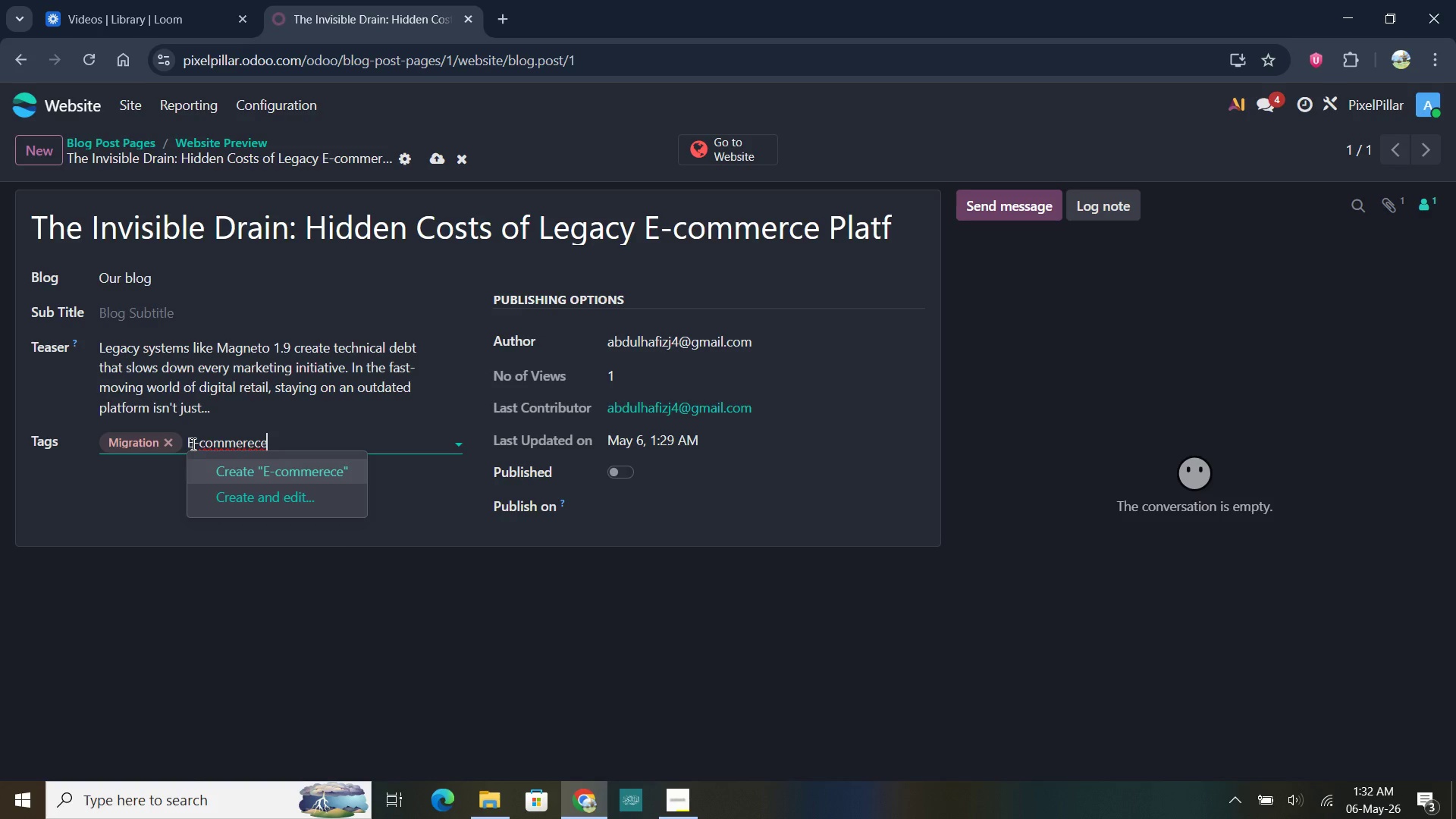 
wait(8.42)
 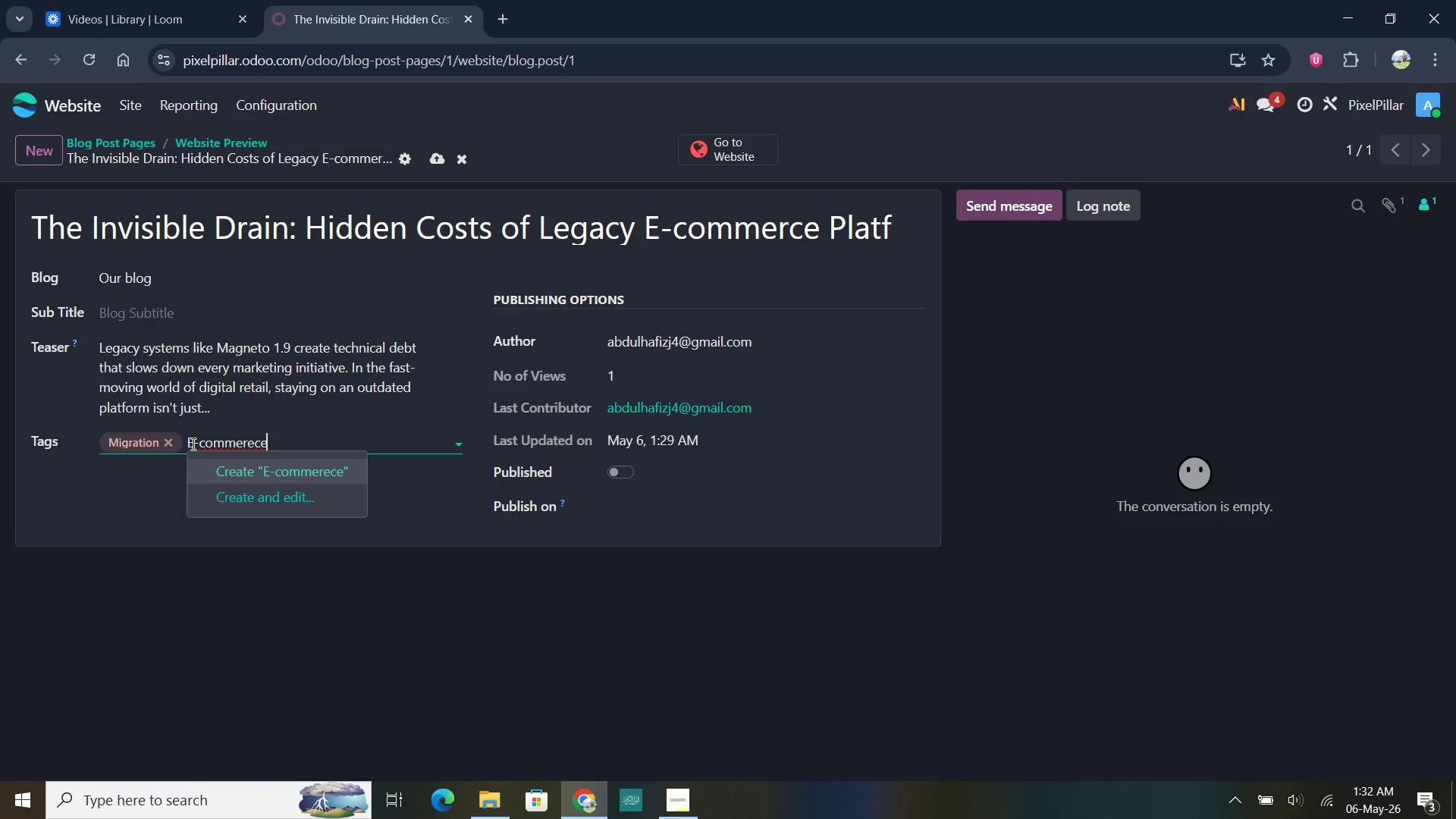 
key(Backspace)
key(Backspace)
key(Backspace)
type(ce)
 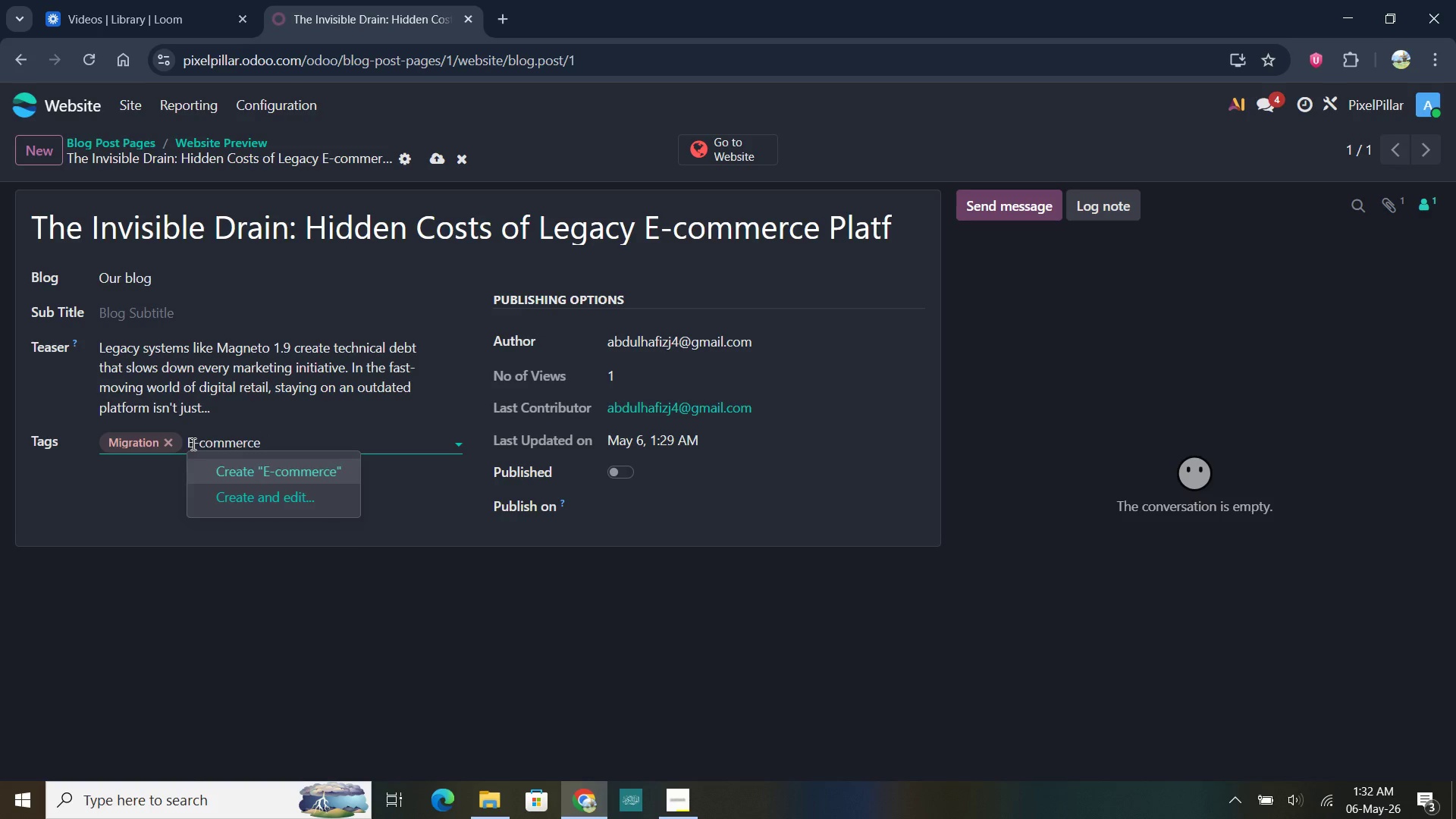 
key(Enter)
 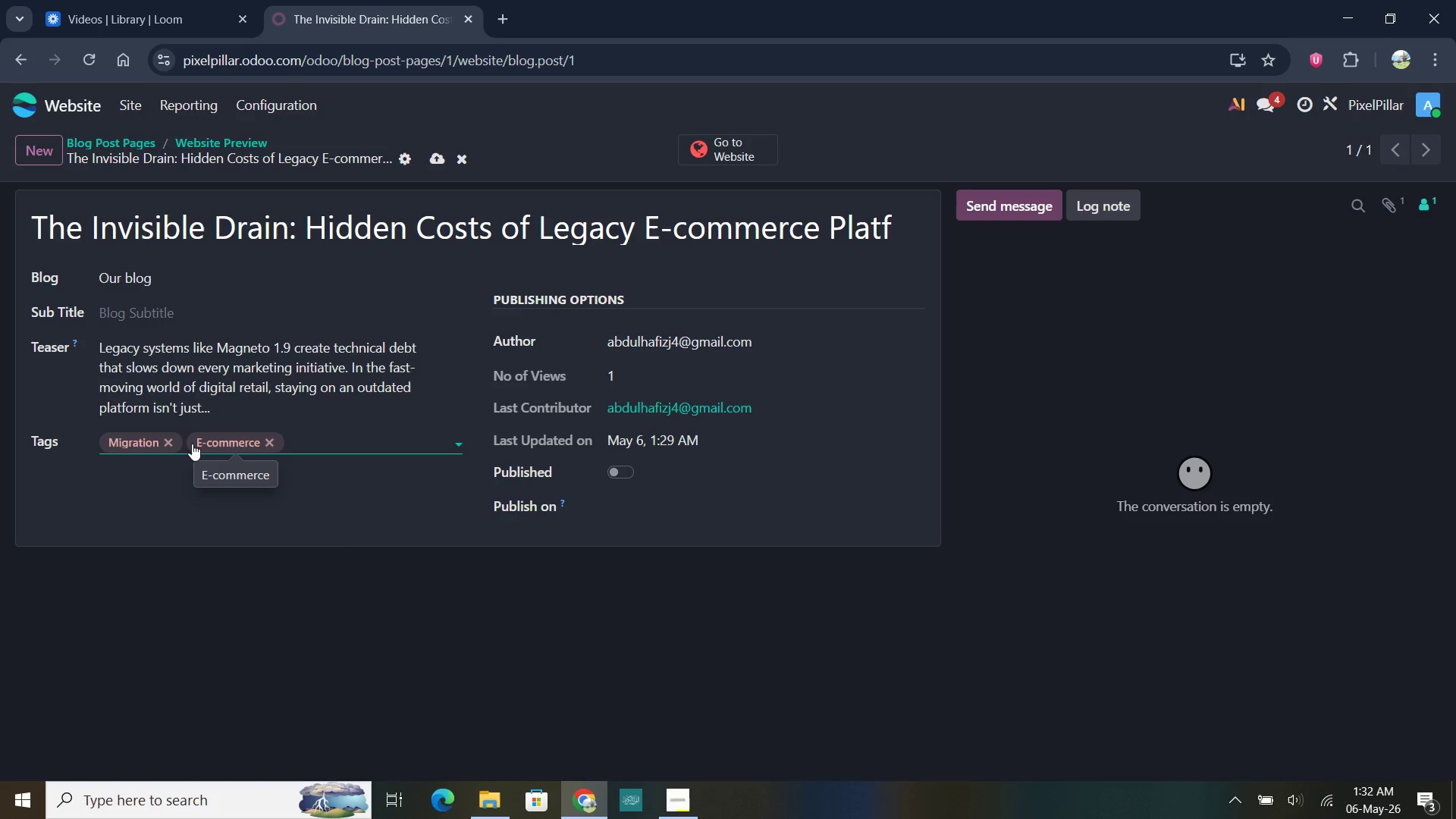 
hold_key(key=ShiftLeft, duration=4.03)
 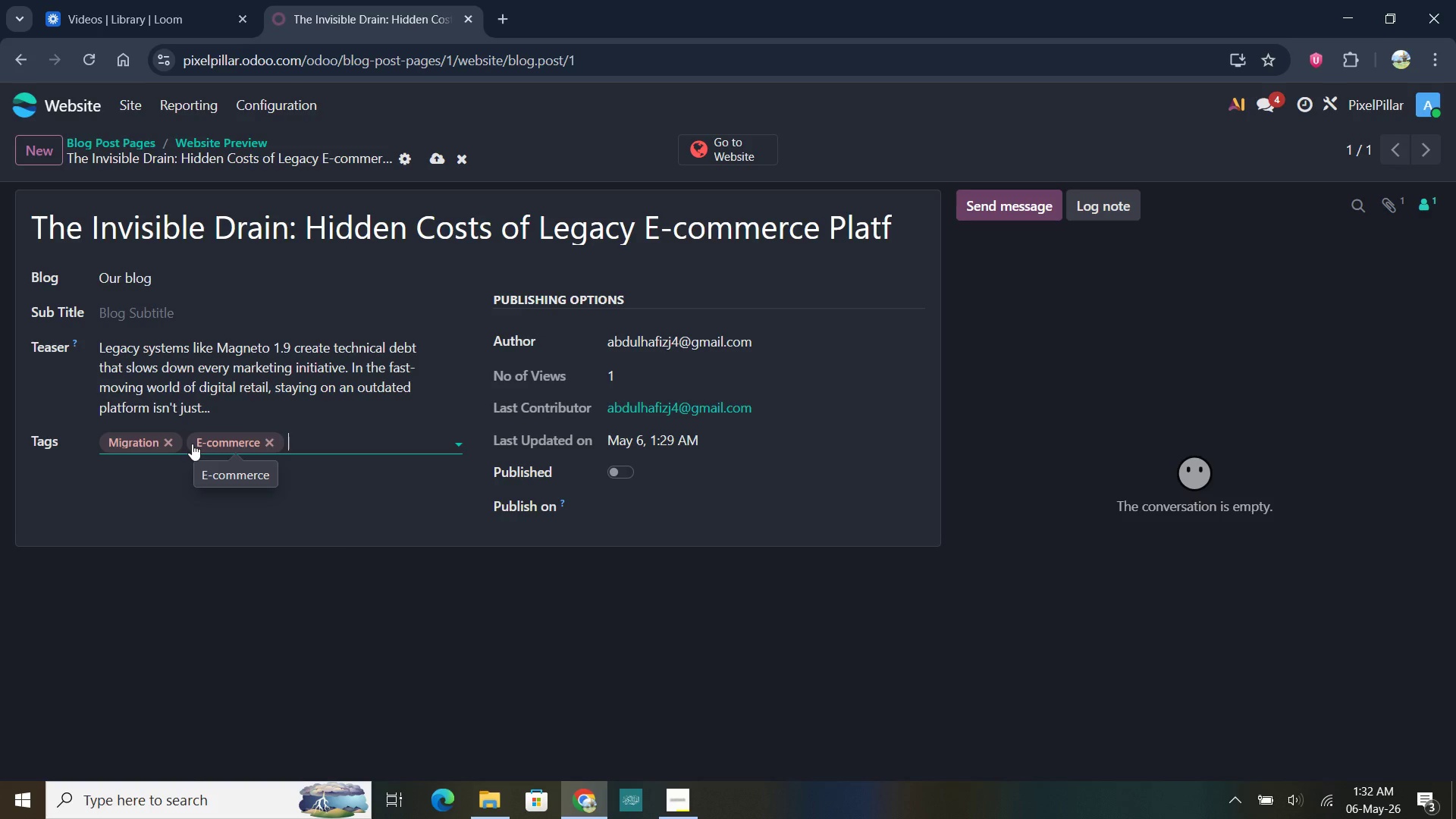 
hold_key(key=ShiftLeft, duration=0.69)
 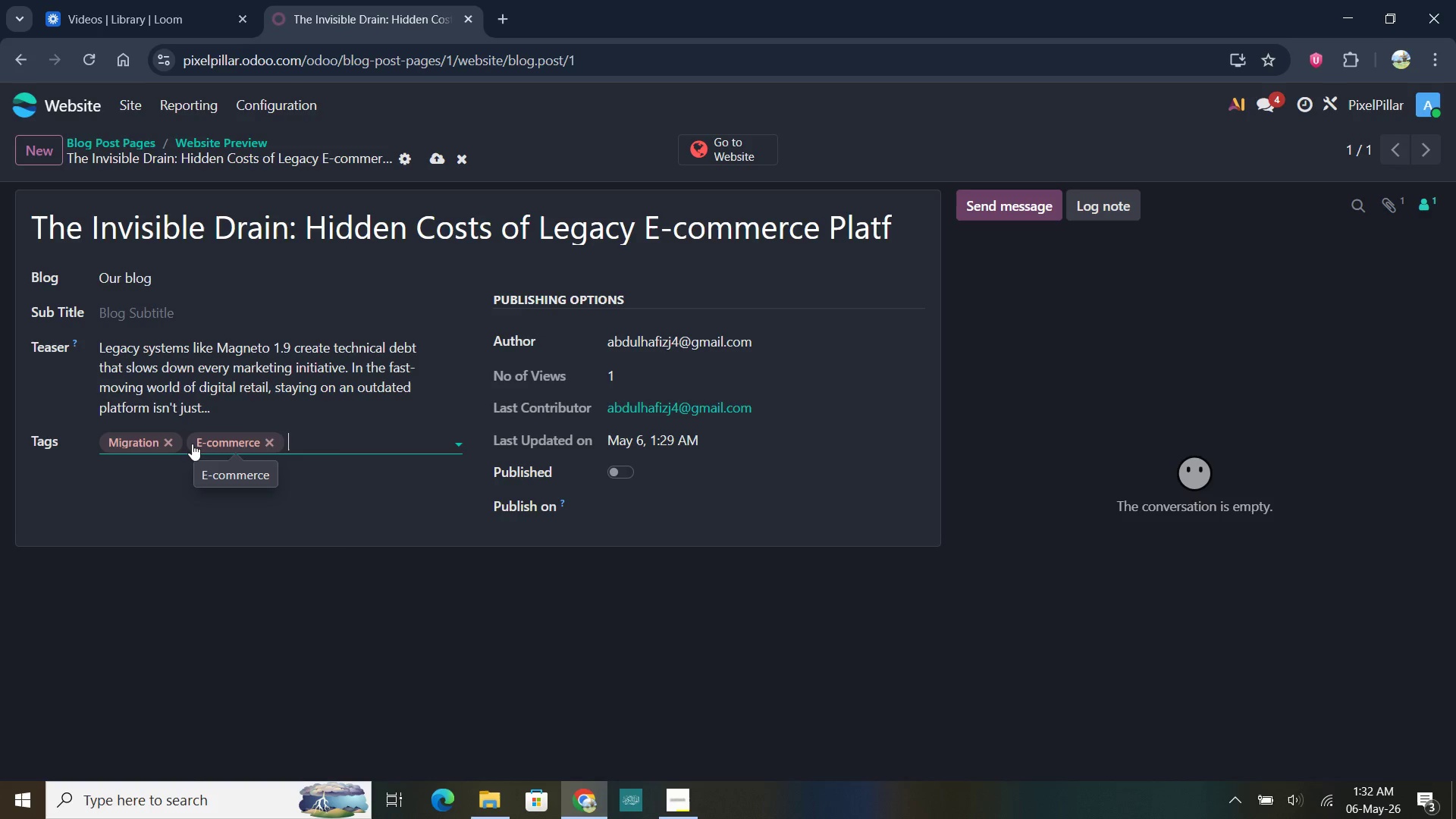 
type(Modern)
 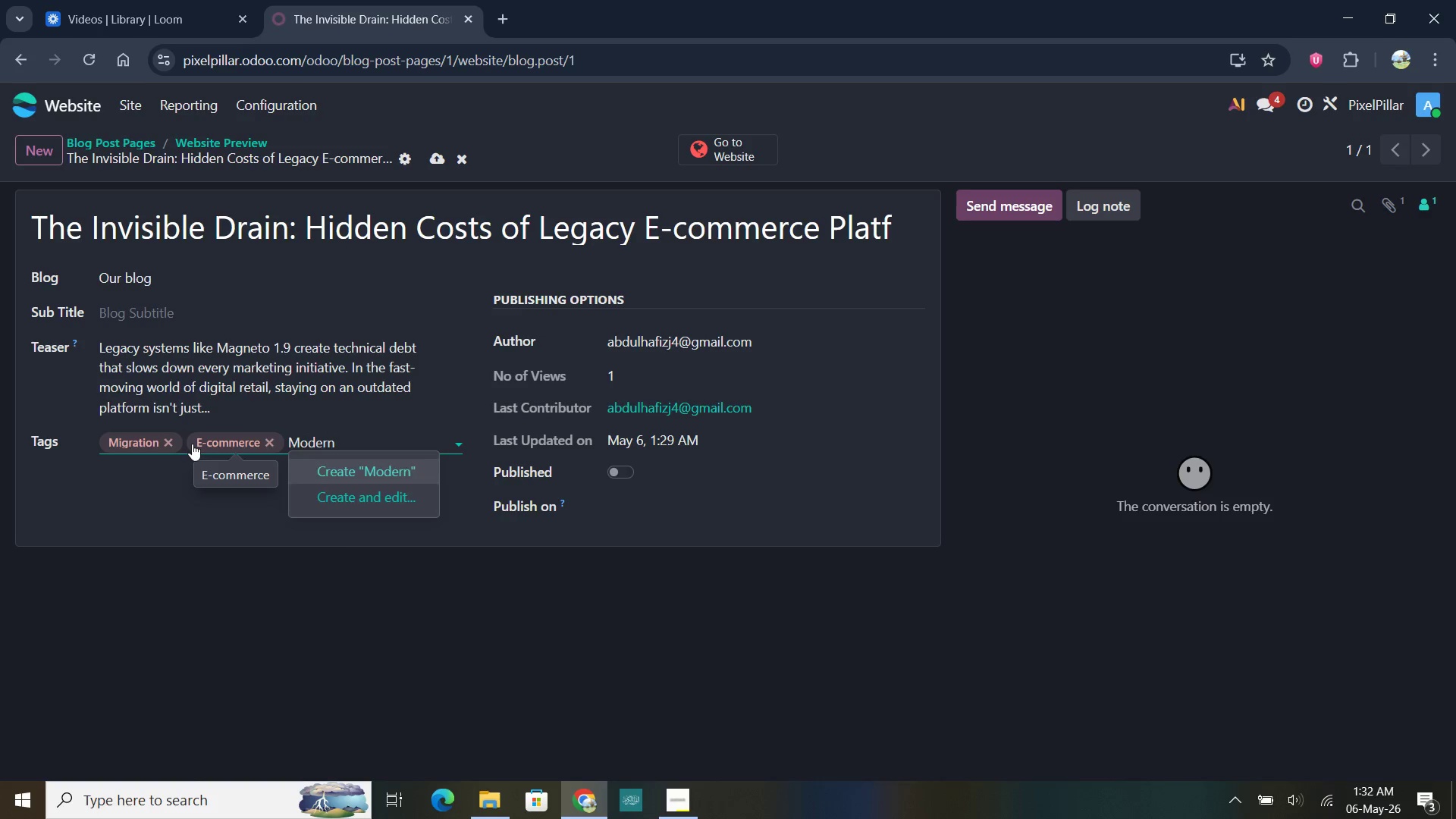 
key(Enter)
 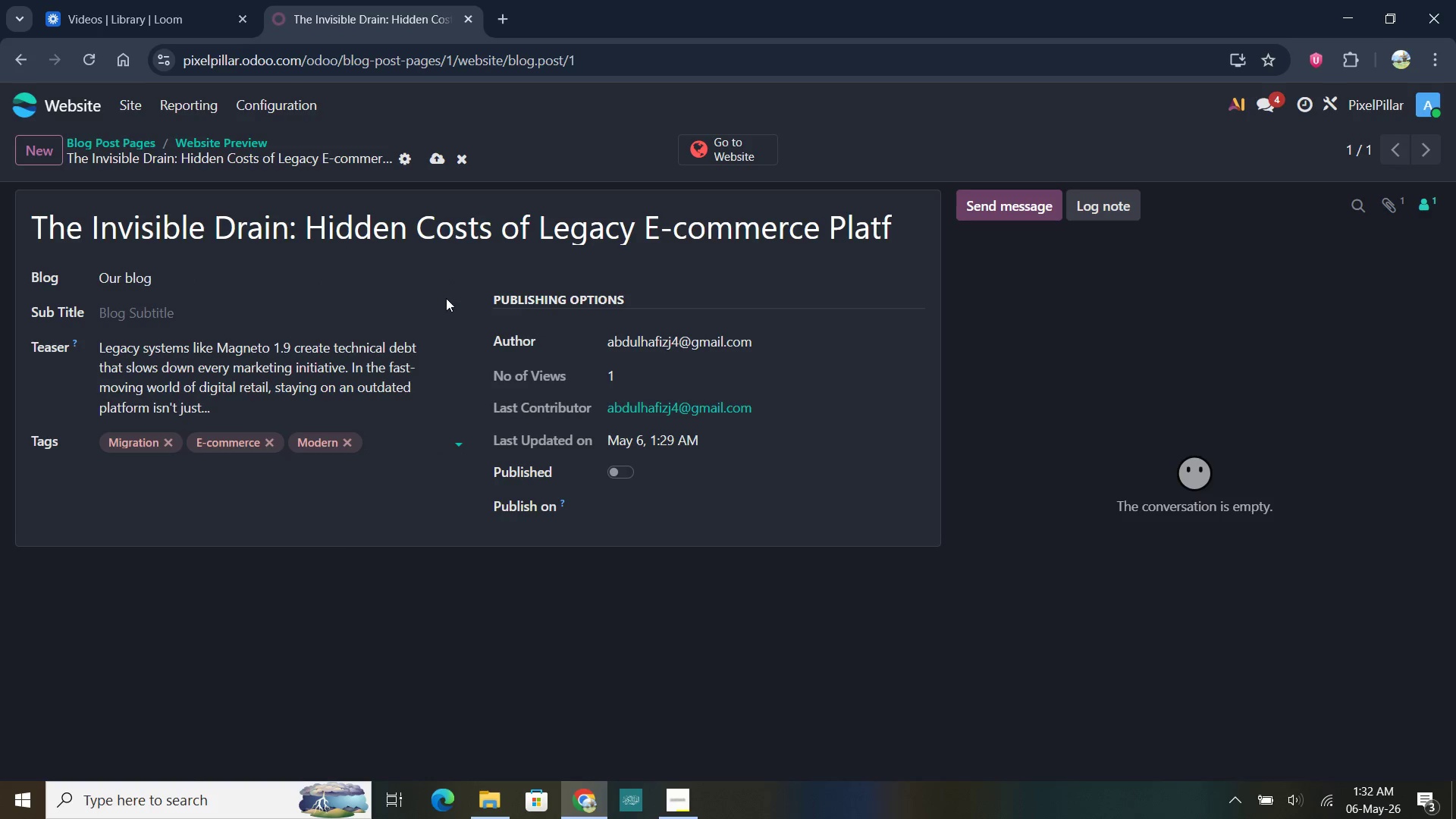 
wait(8.25)
 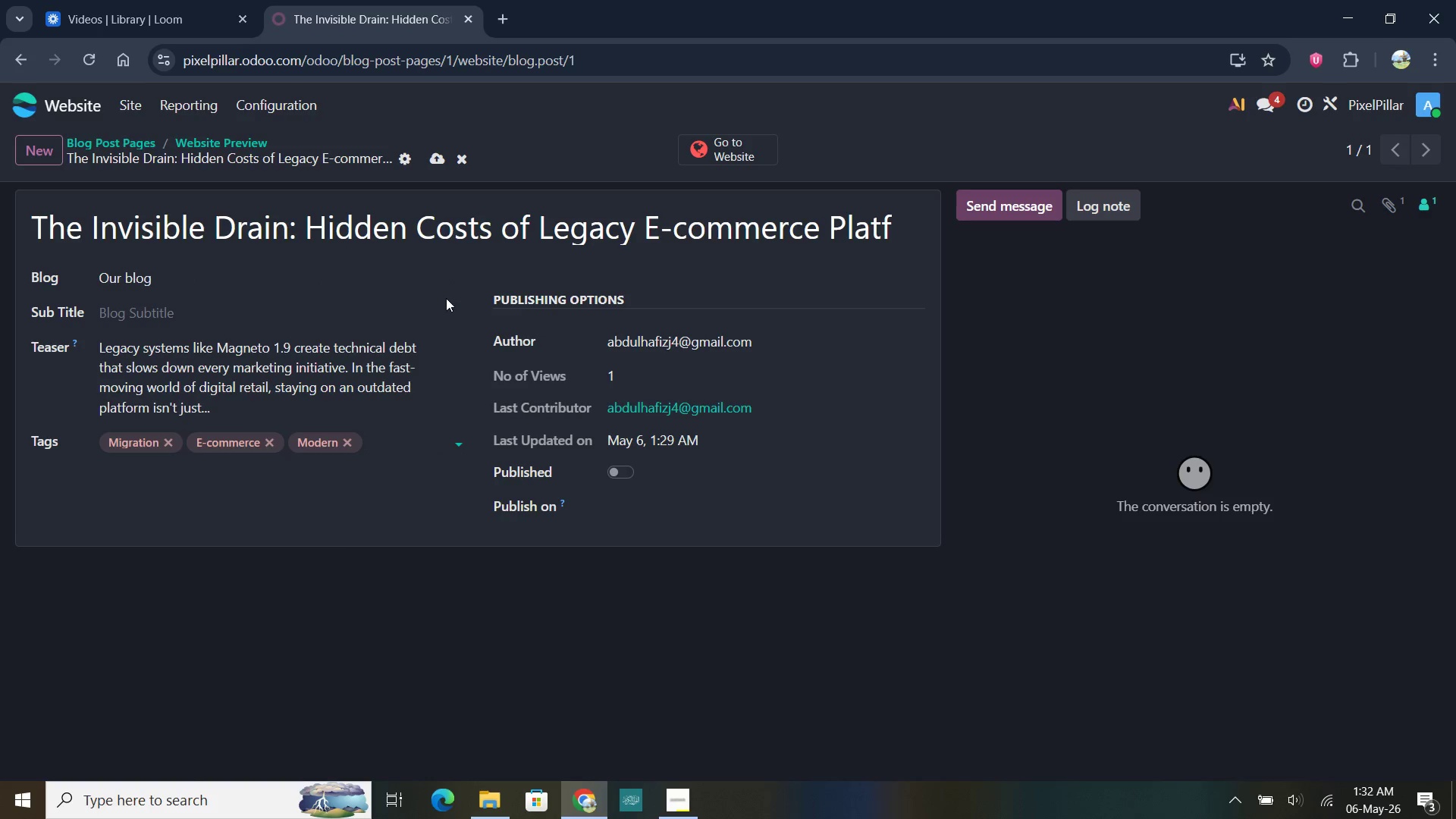 
left_click([347, 262])
 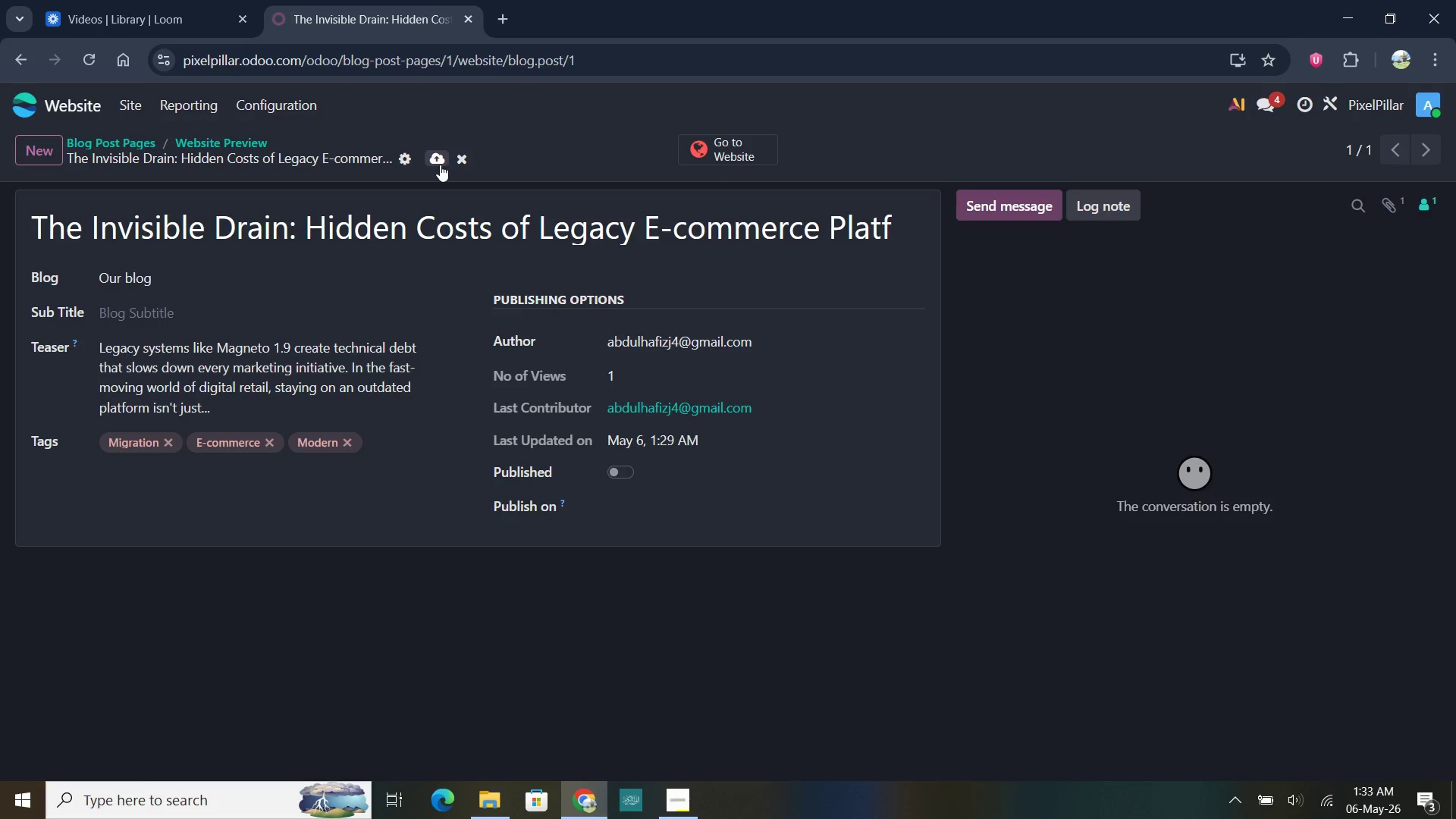 
left_click([439, 165])
 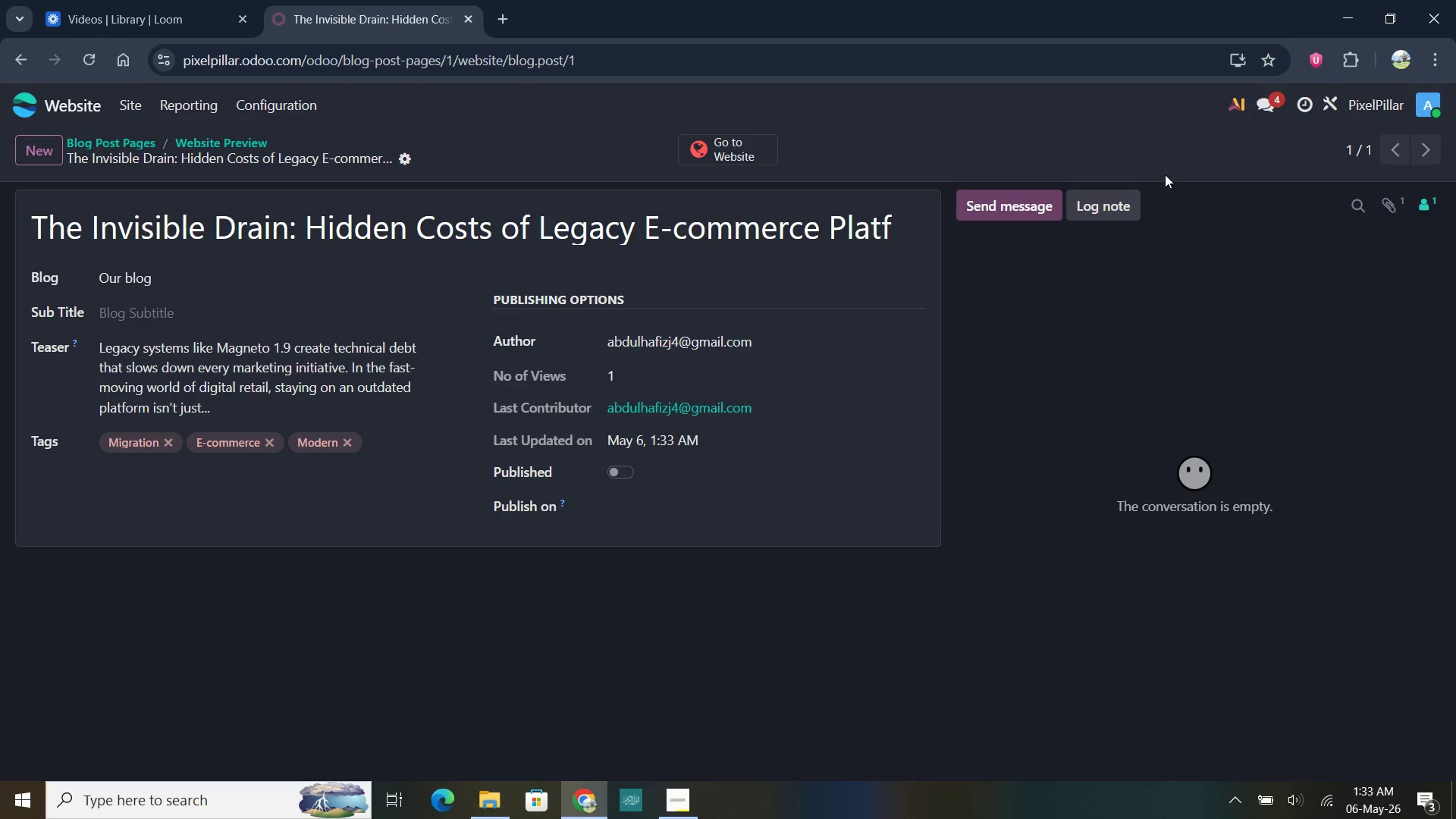 
left_click([726, 142])
 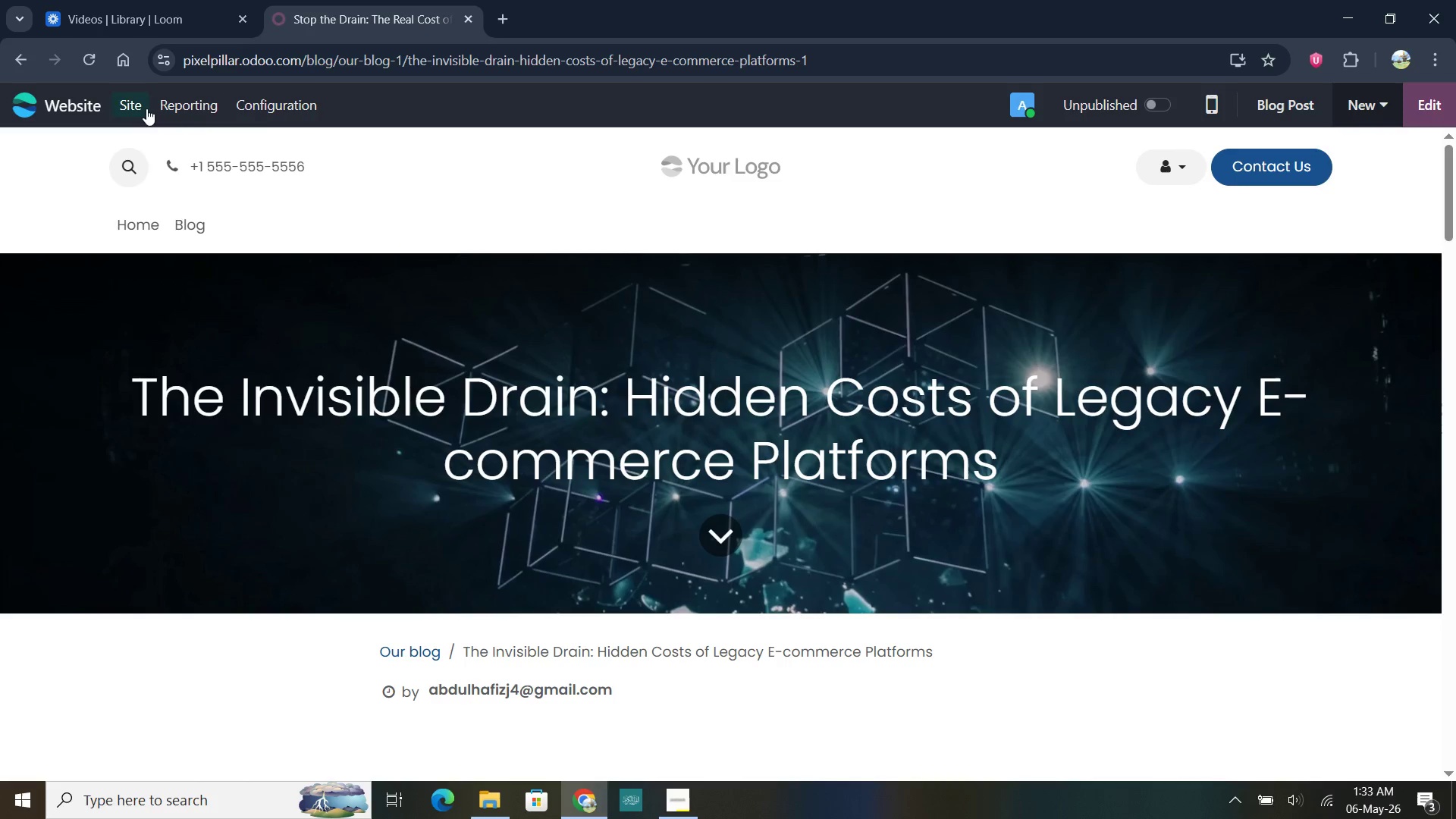 
left_click([165, 358])
 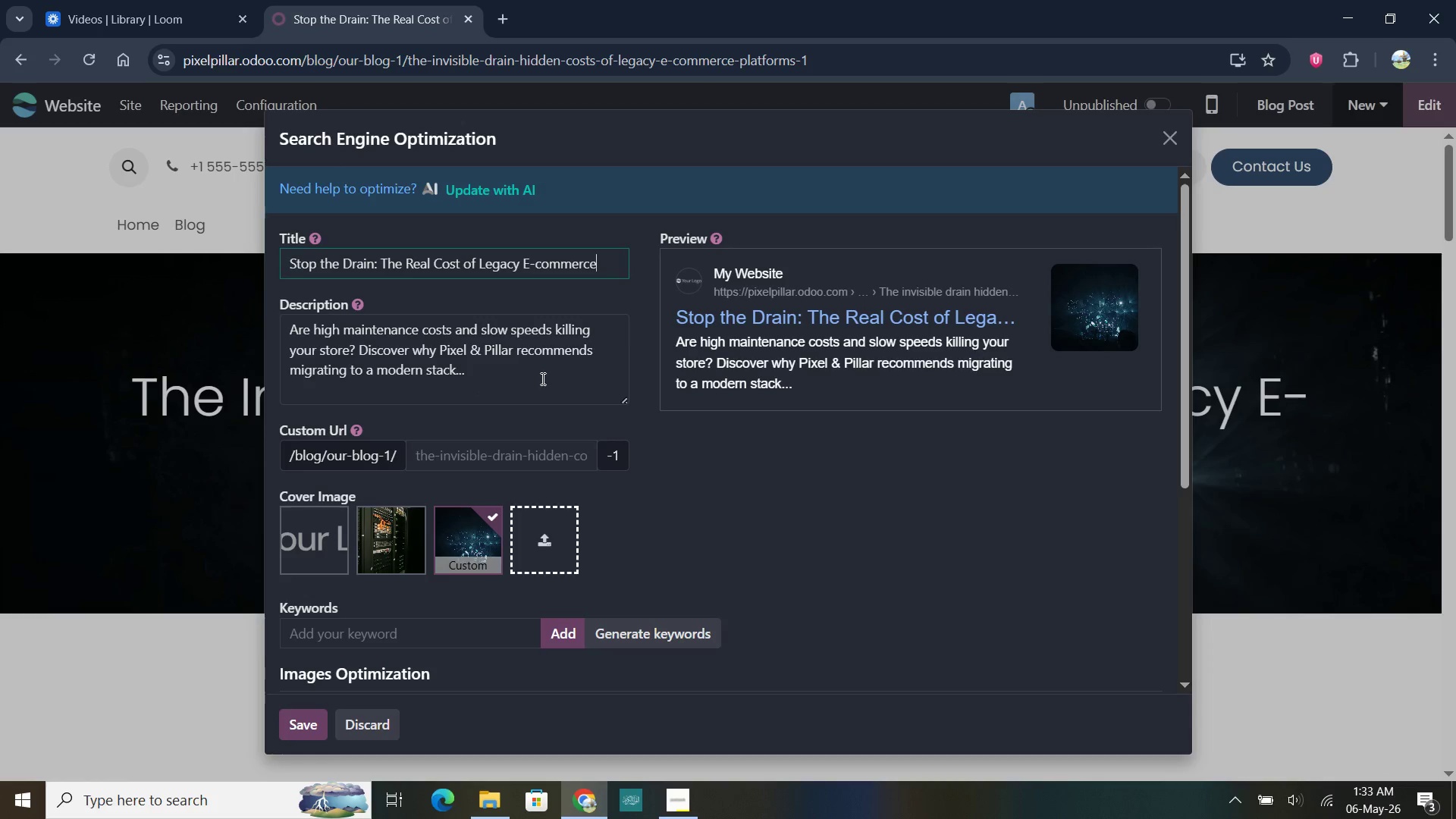 
scroll: coordinate [424, 485], scroll_direction: down, amount: 16.0
 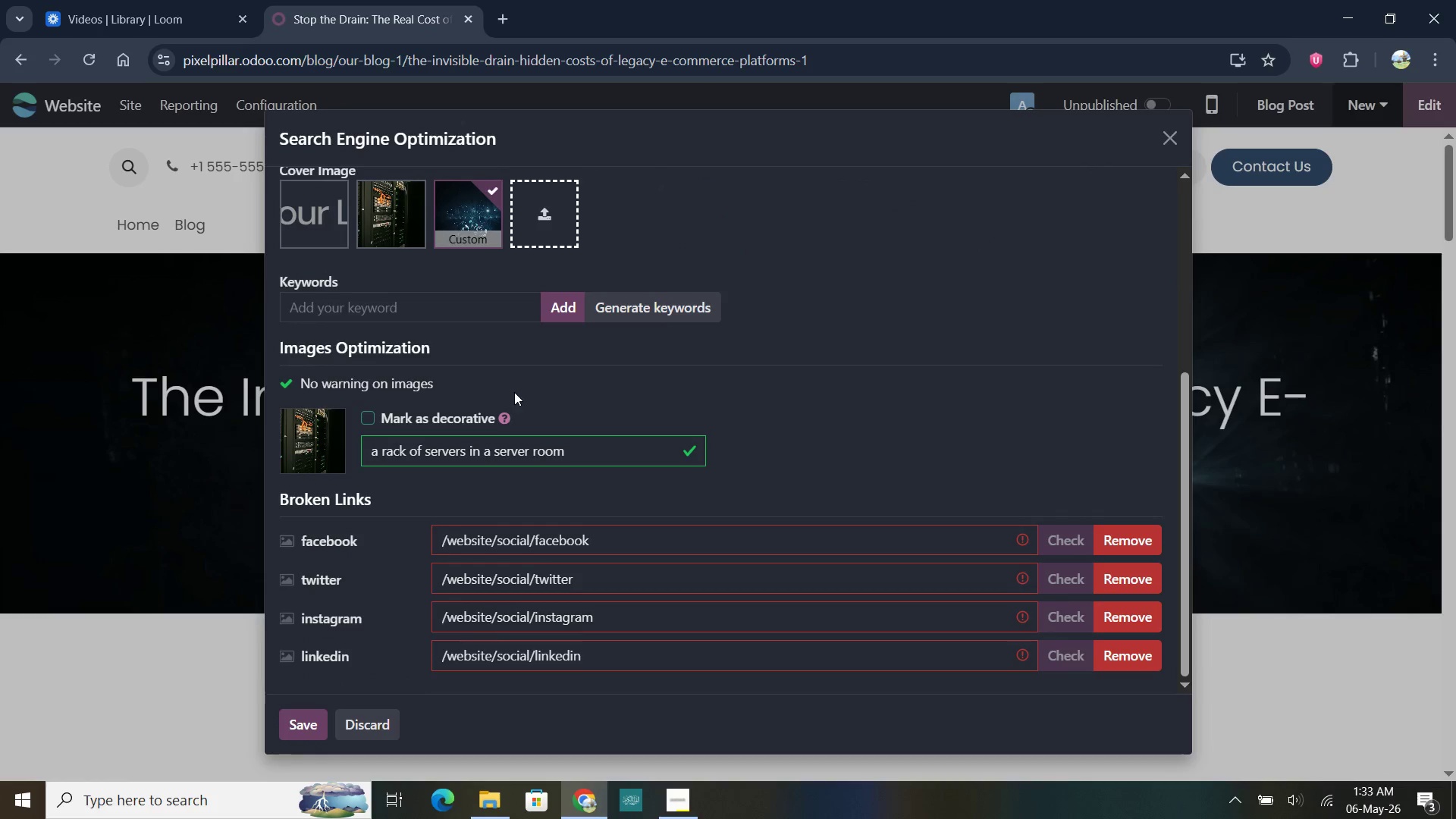 
scroll: coordinate [516, 388], scroll_direction: up, amount: 1.0
 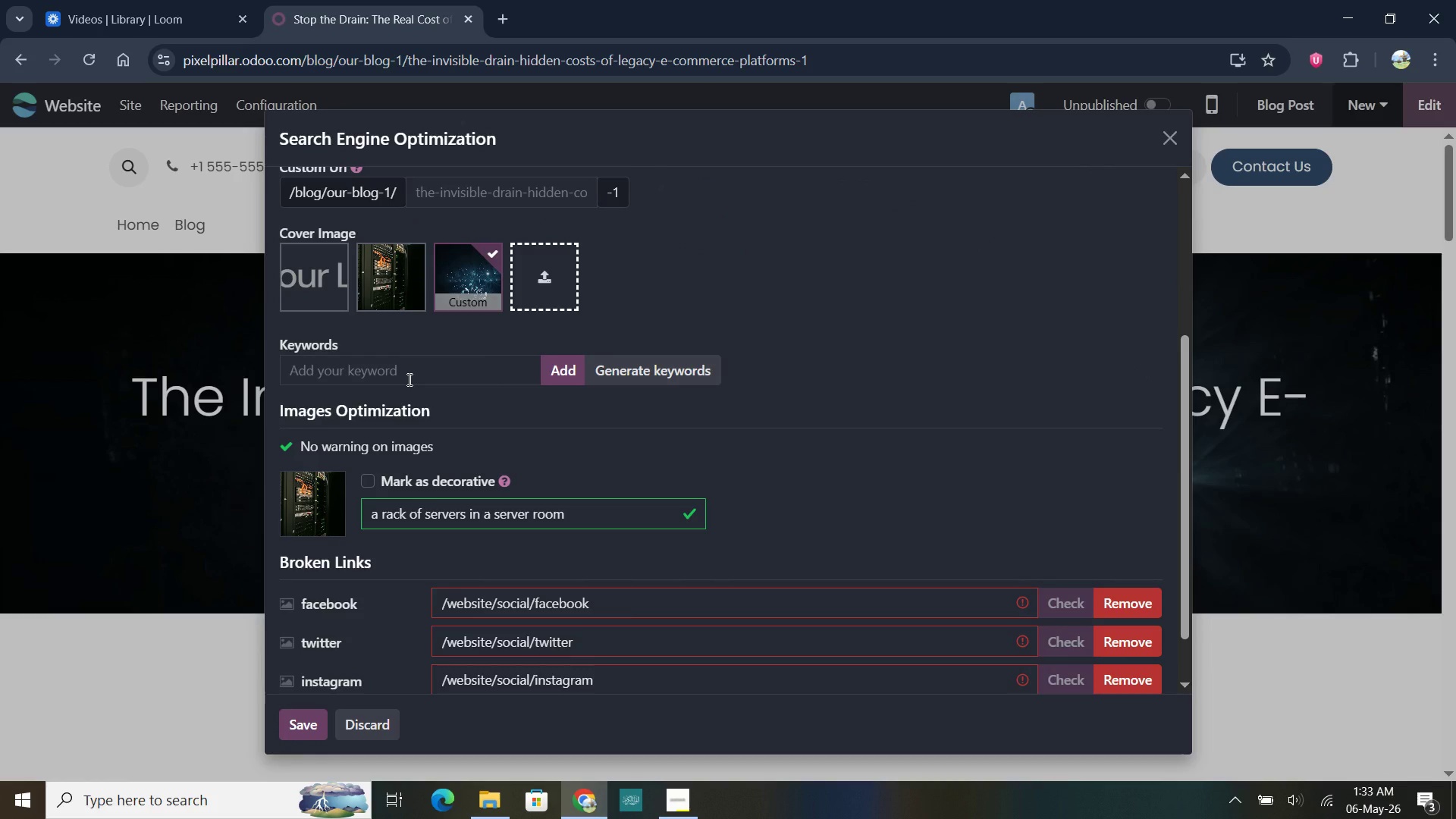 
left_click([408, 379])
 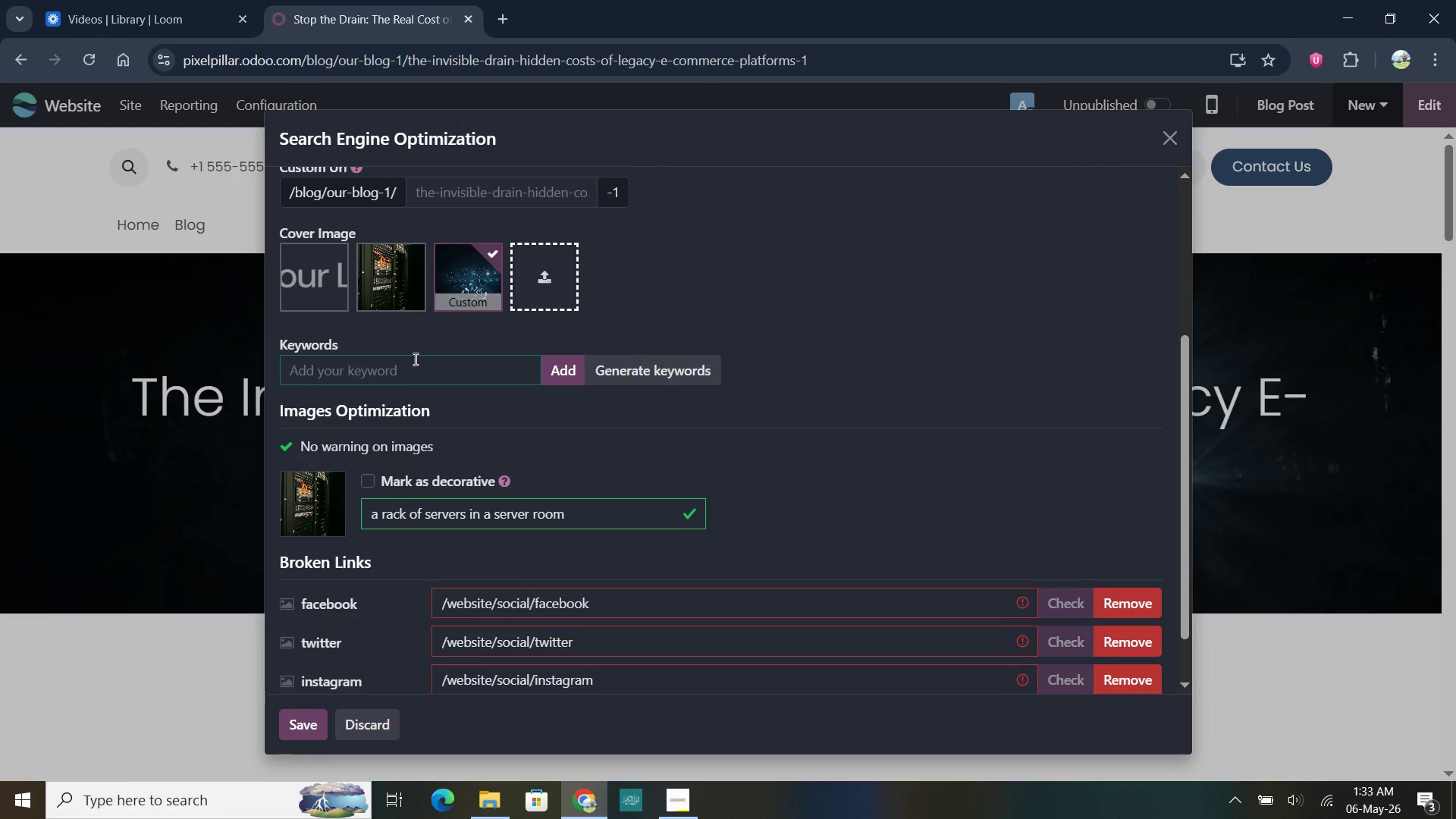 
scroll: coordinate [414, 358], scroll_direction: up, amount: 10.0
 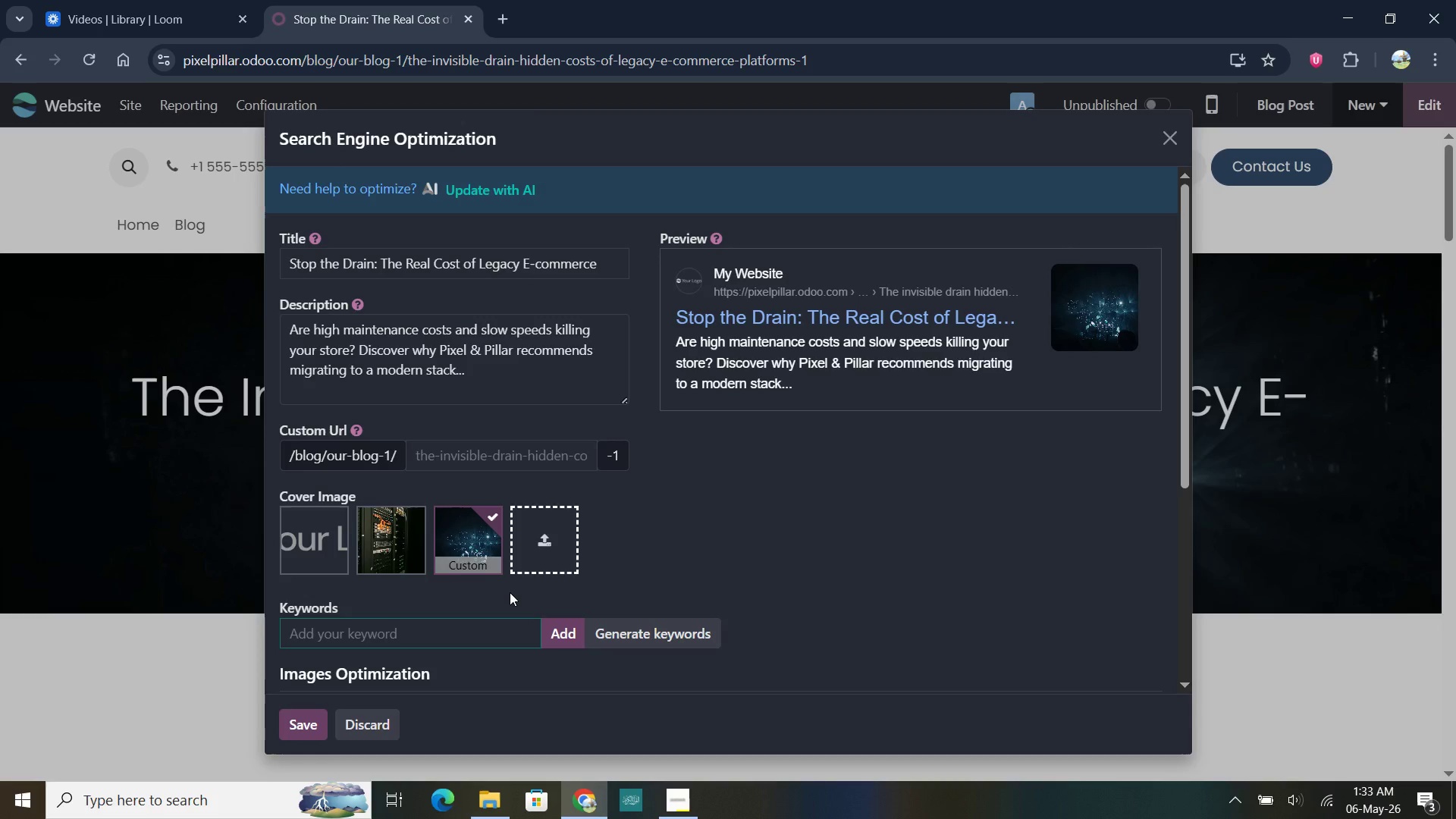 
type(M)
key(Backspace)
type(Migrating Platforms)
 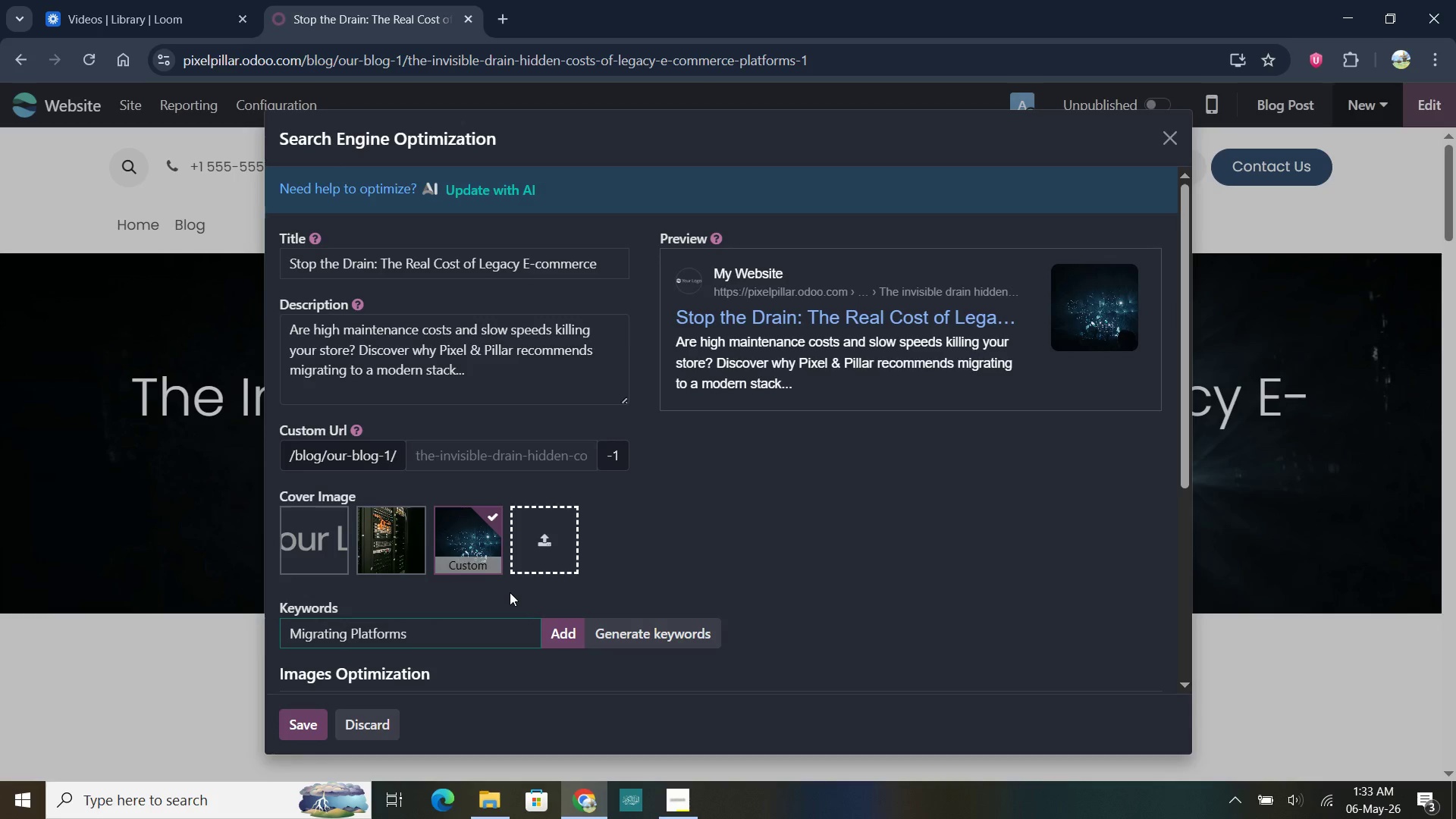 
scroll: coordinate [720, 588], scroll_direction: down, amount: 20.0
 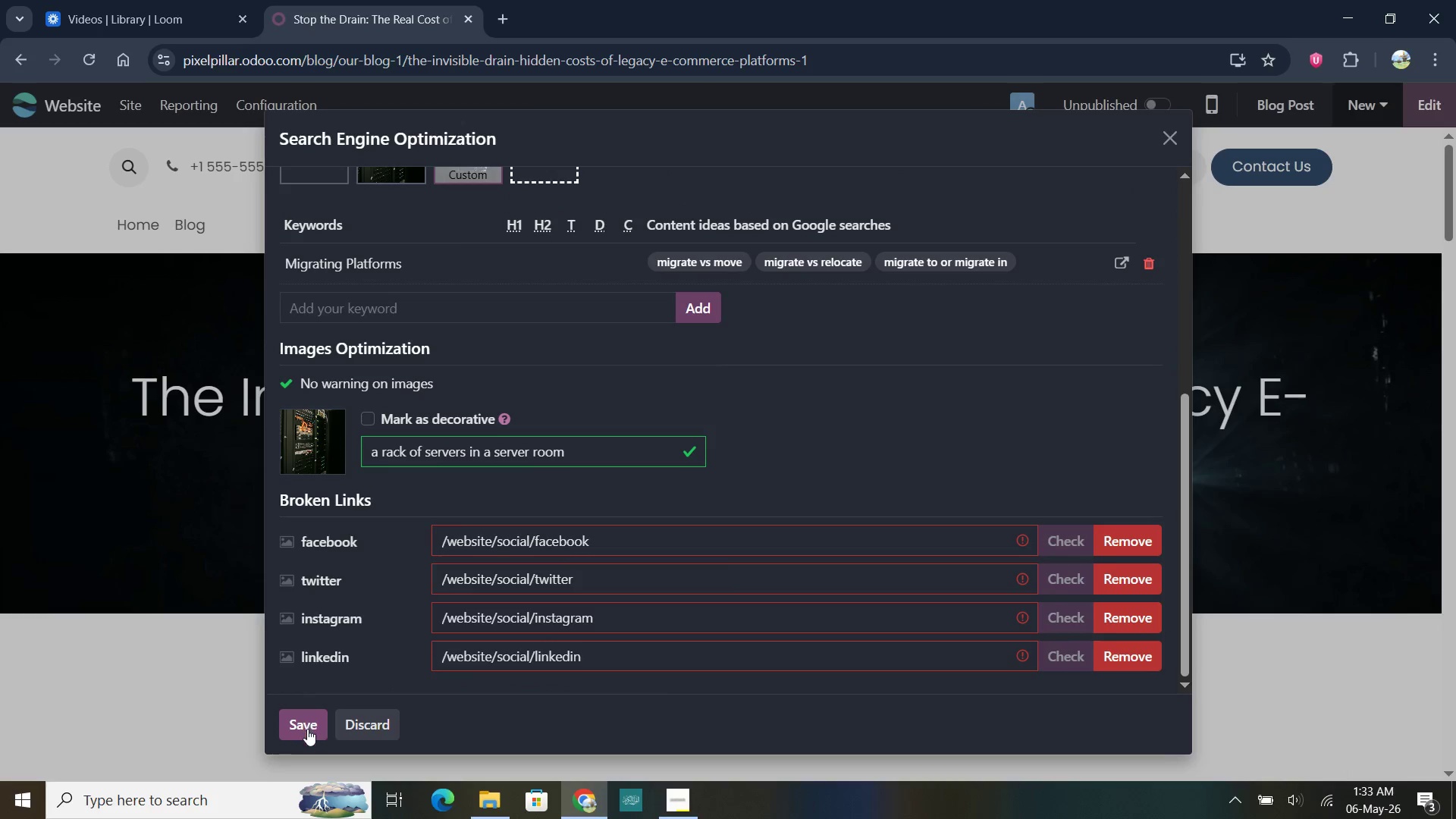 
left_click([307, 729])
 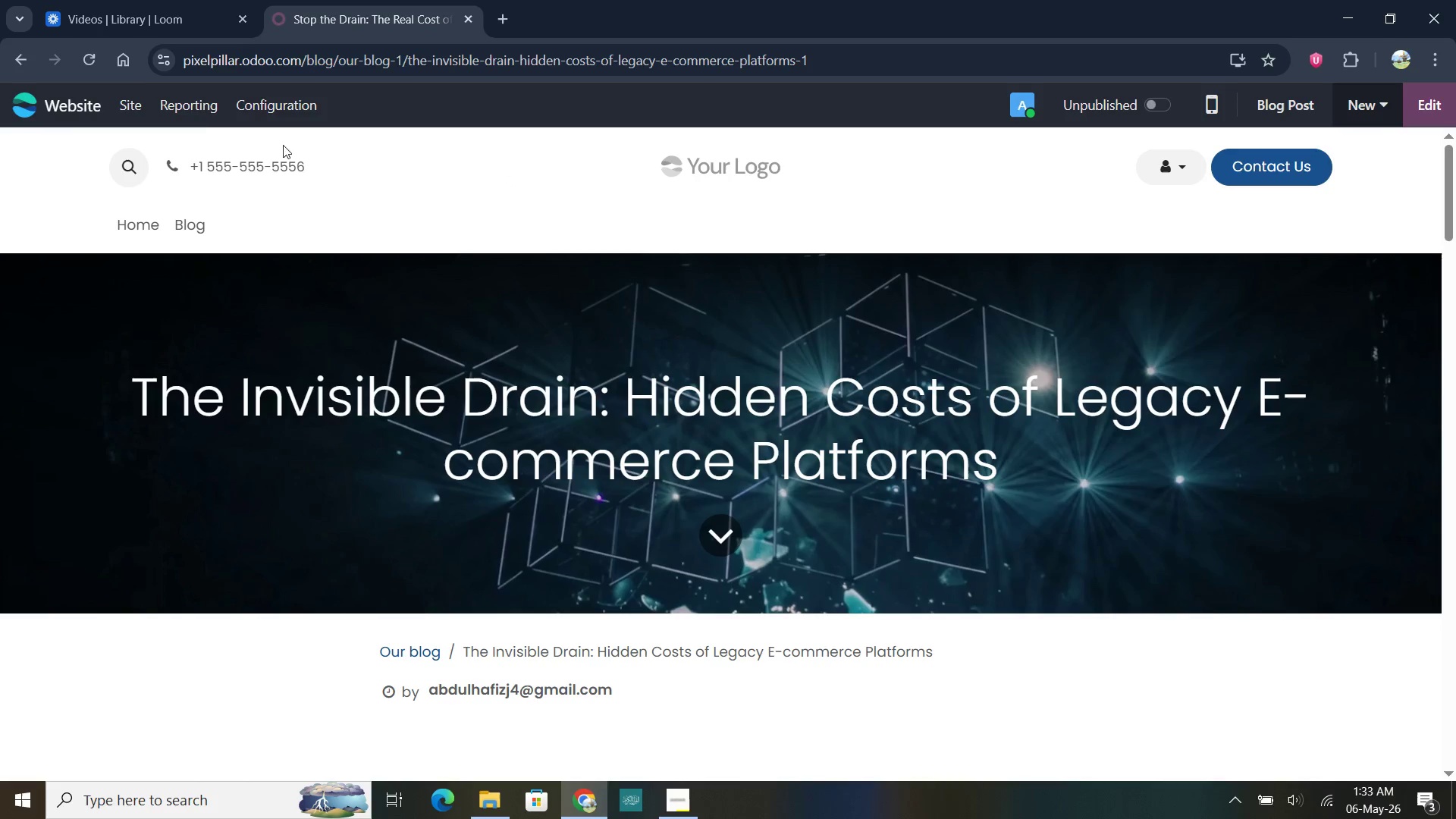 
left_click([143, 99])
 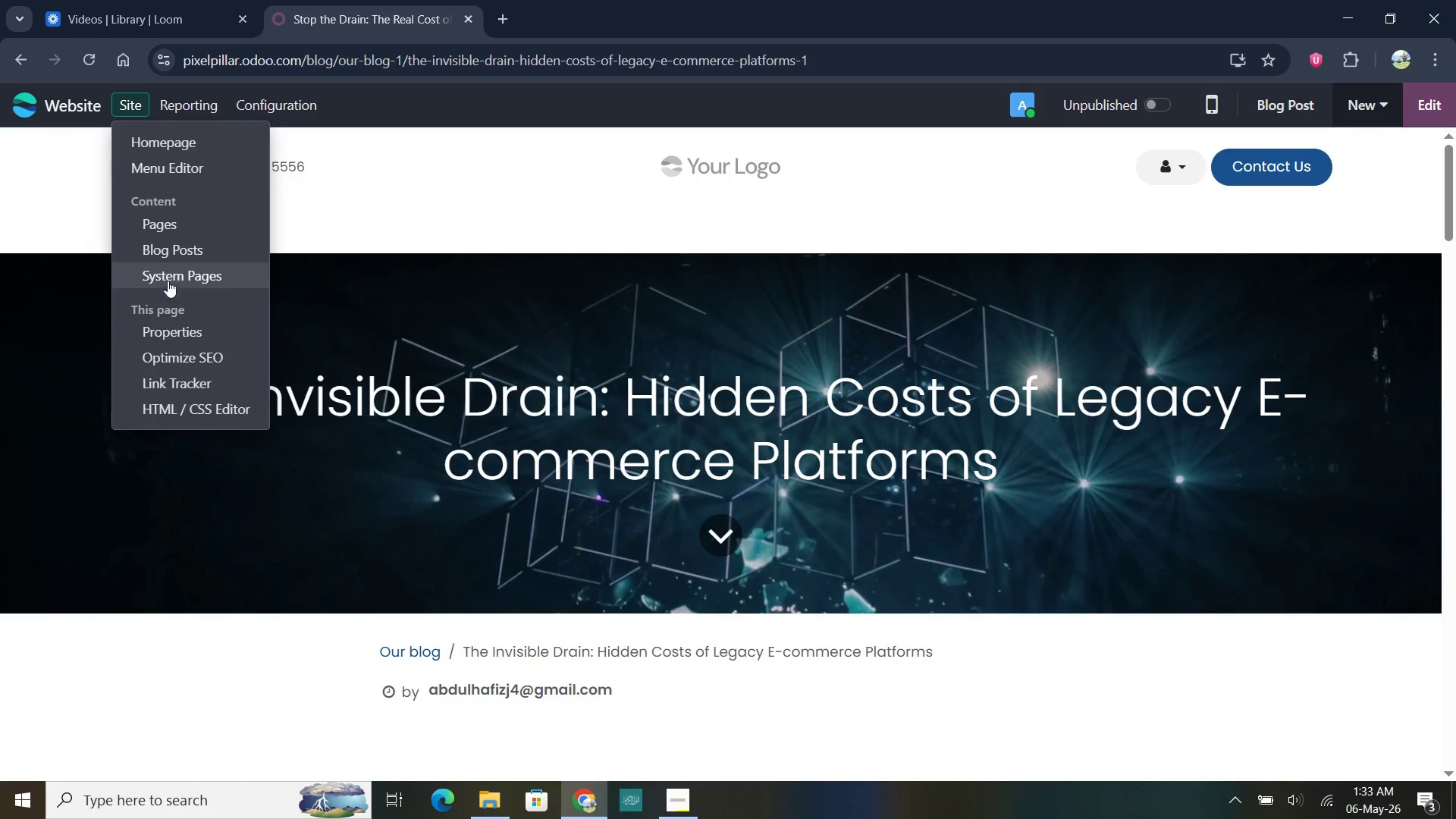 
left_click([170, 246])
 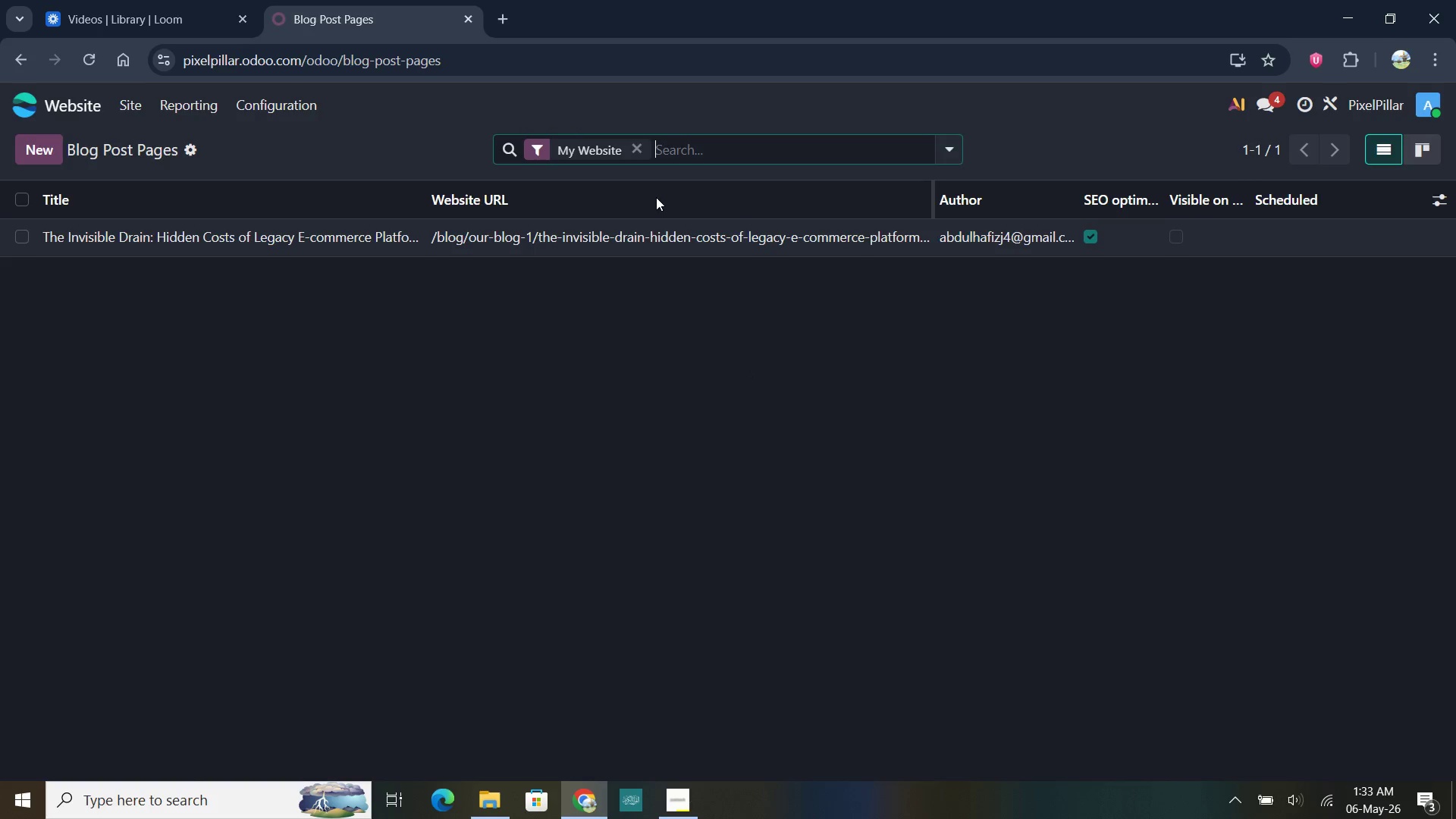 
left_click([377, 229])
 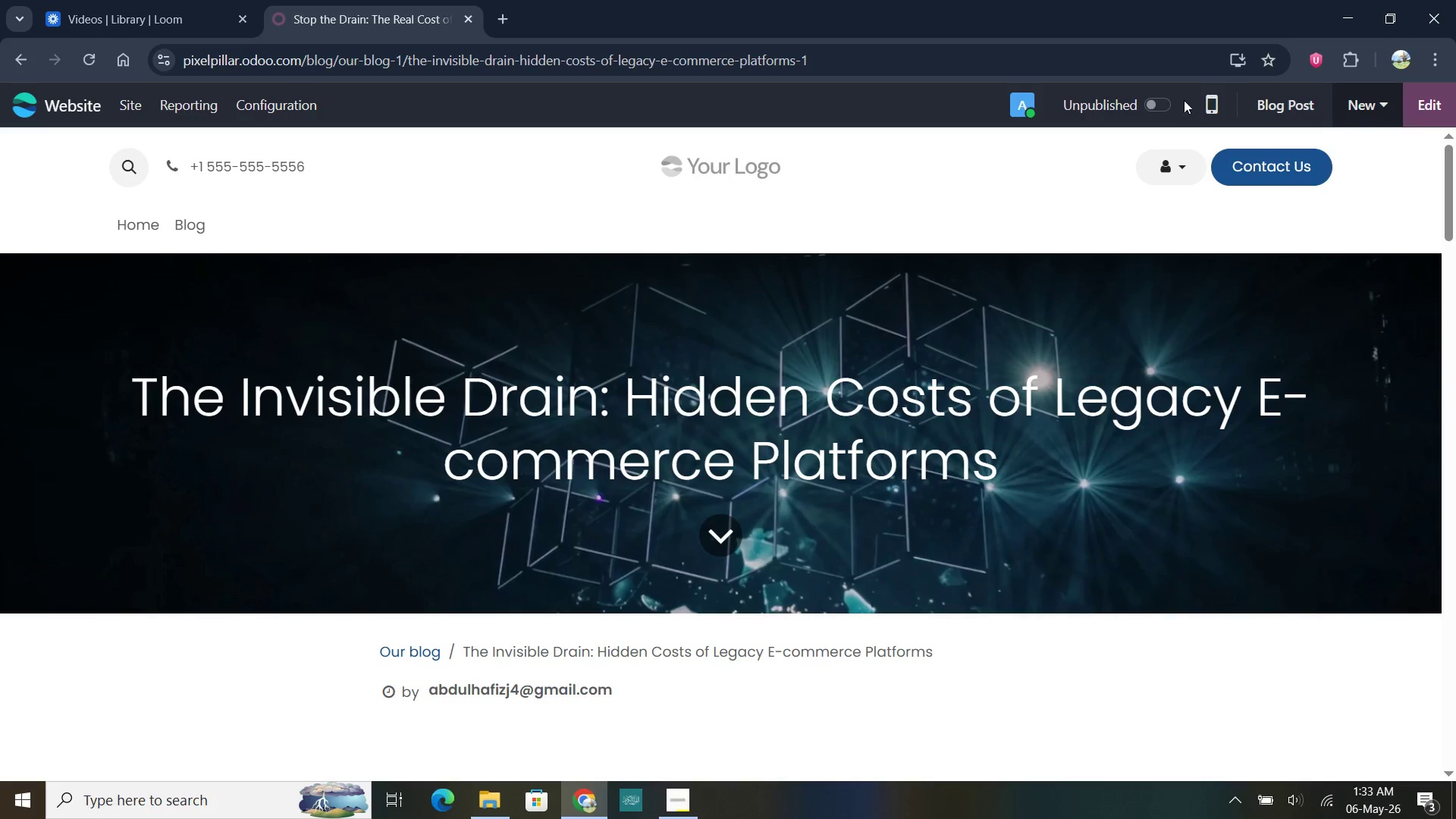 
left_click([1154, 102])
 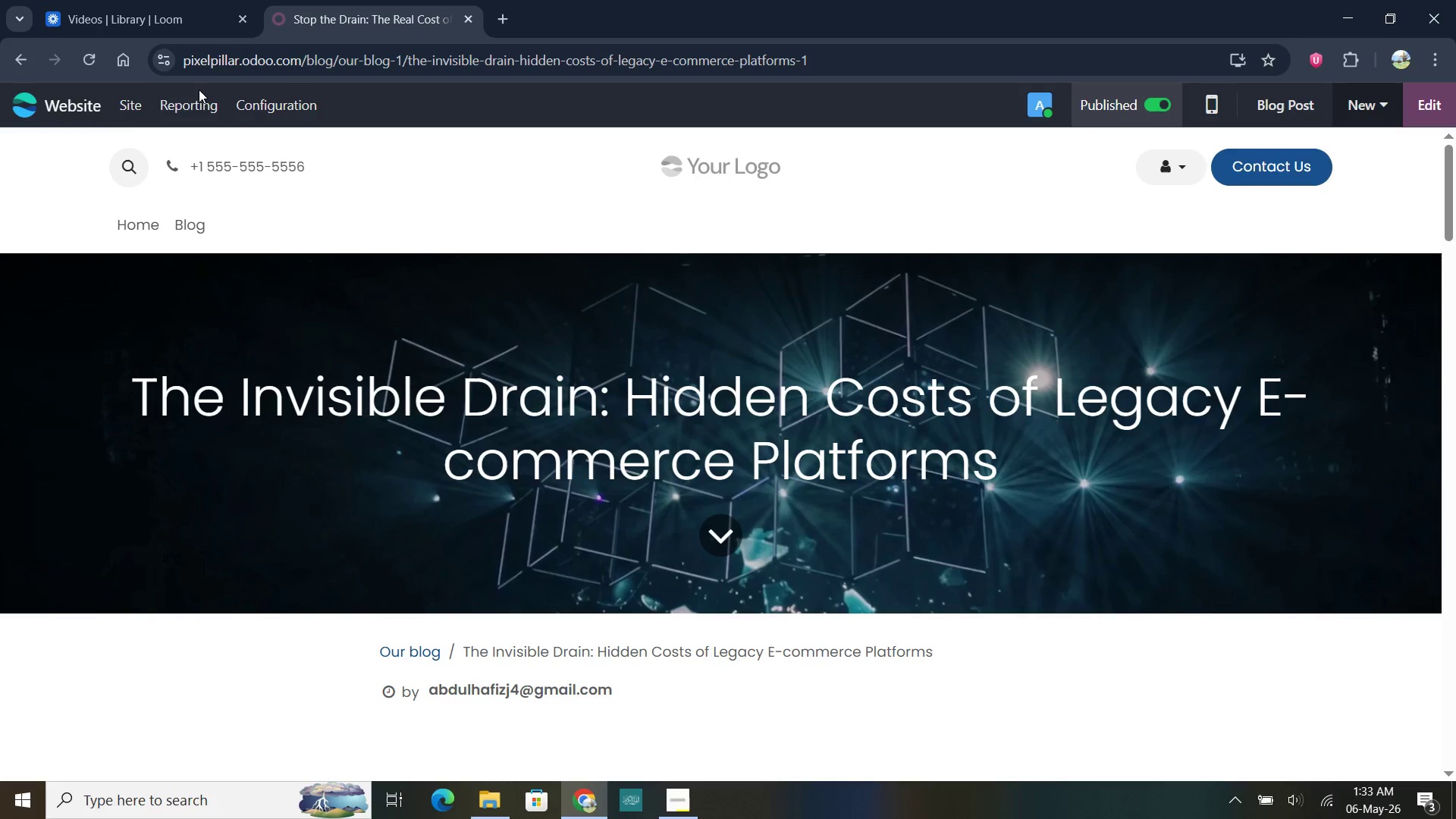 
left_click([124, 111])
 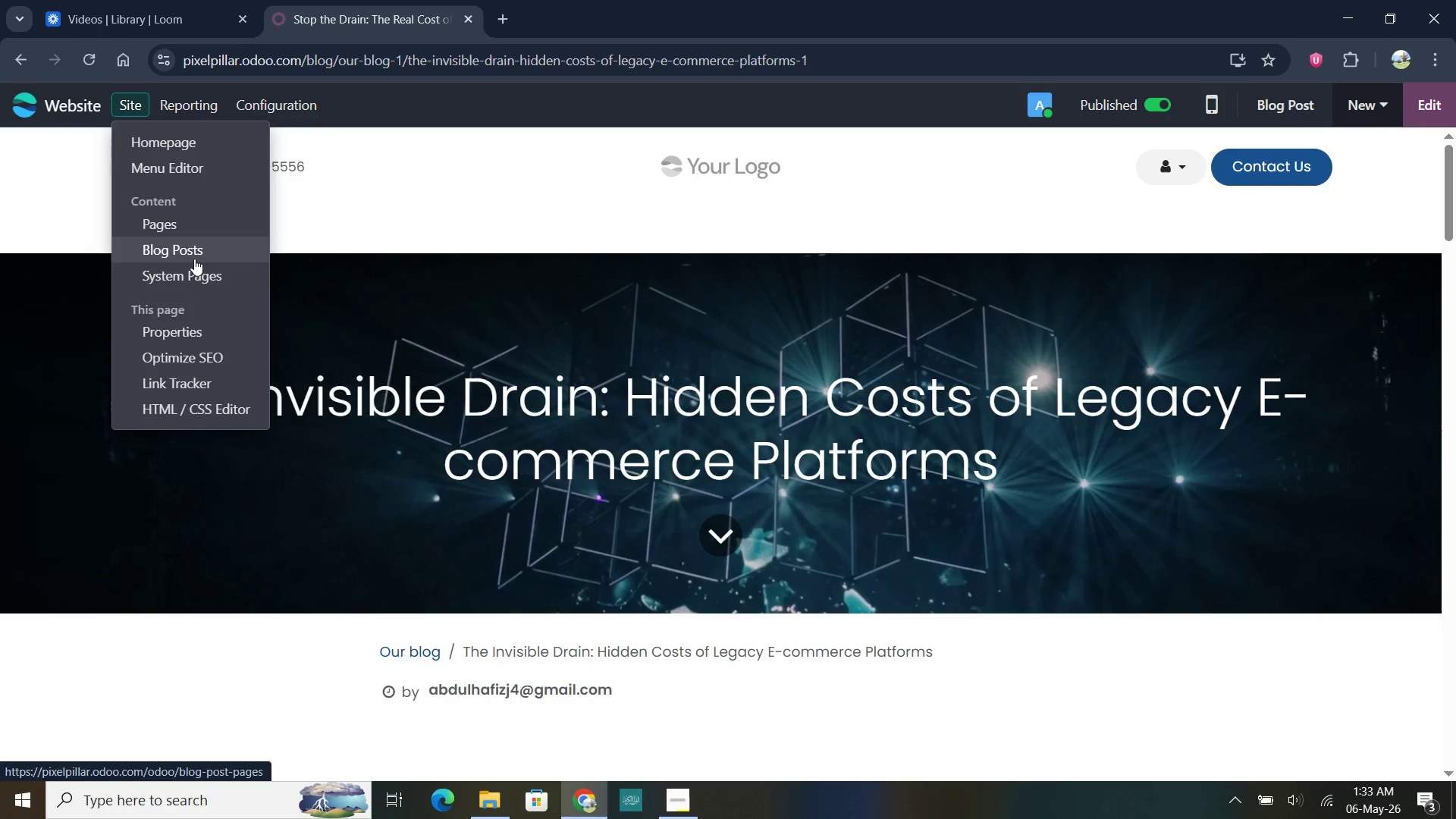 
left_click([192, 247])
 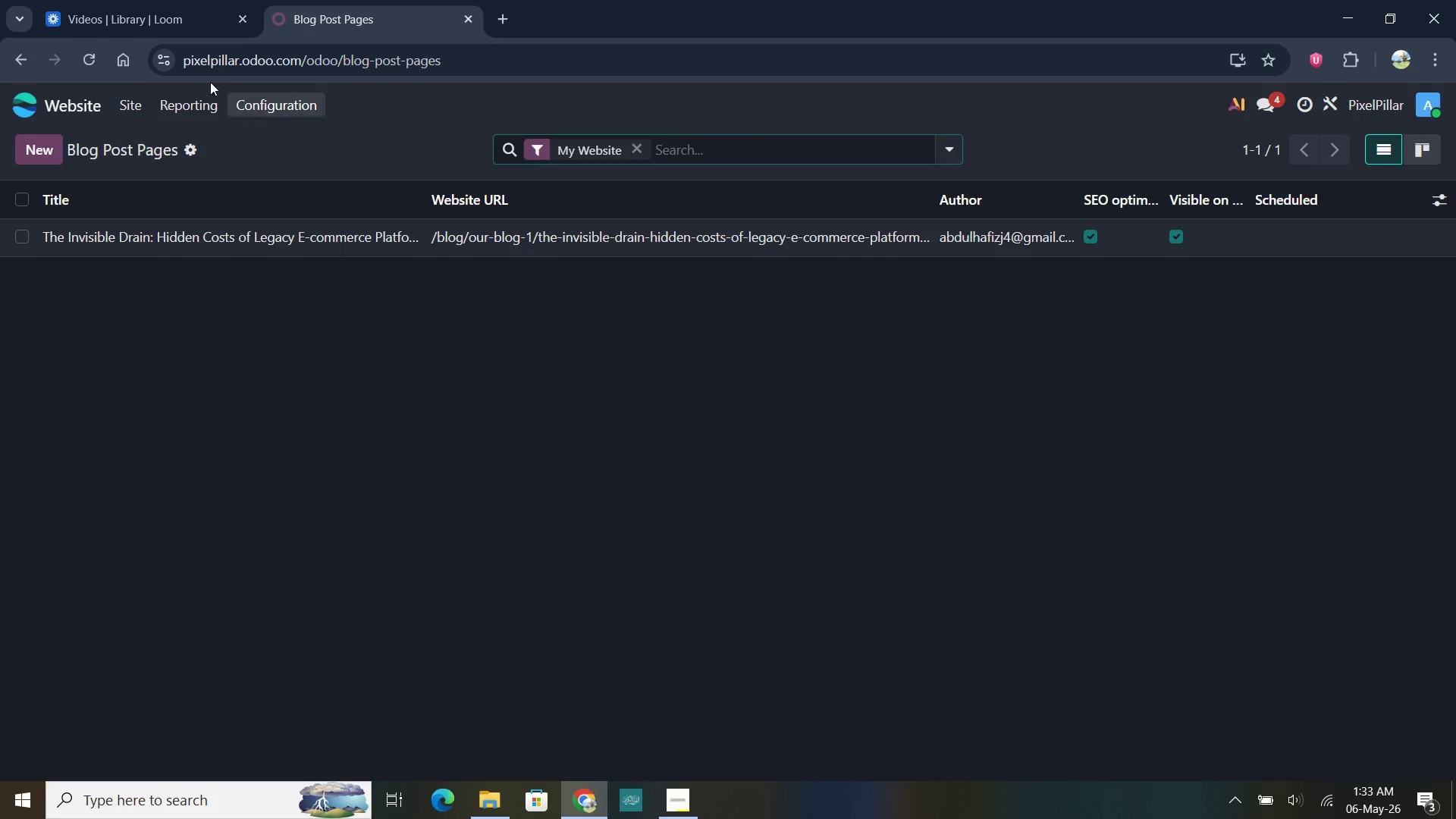 
left_click([146, 20])
 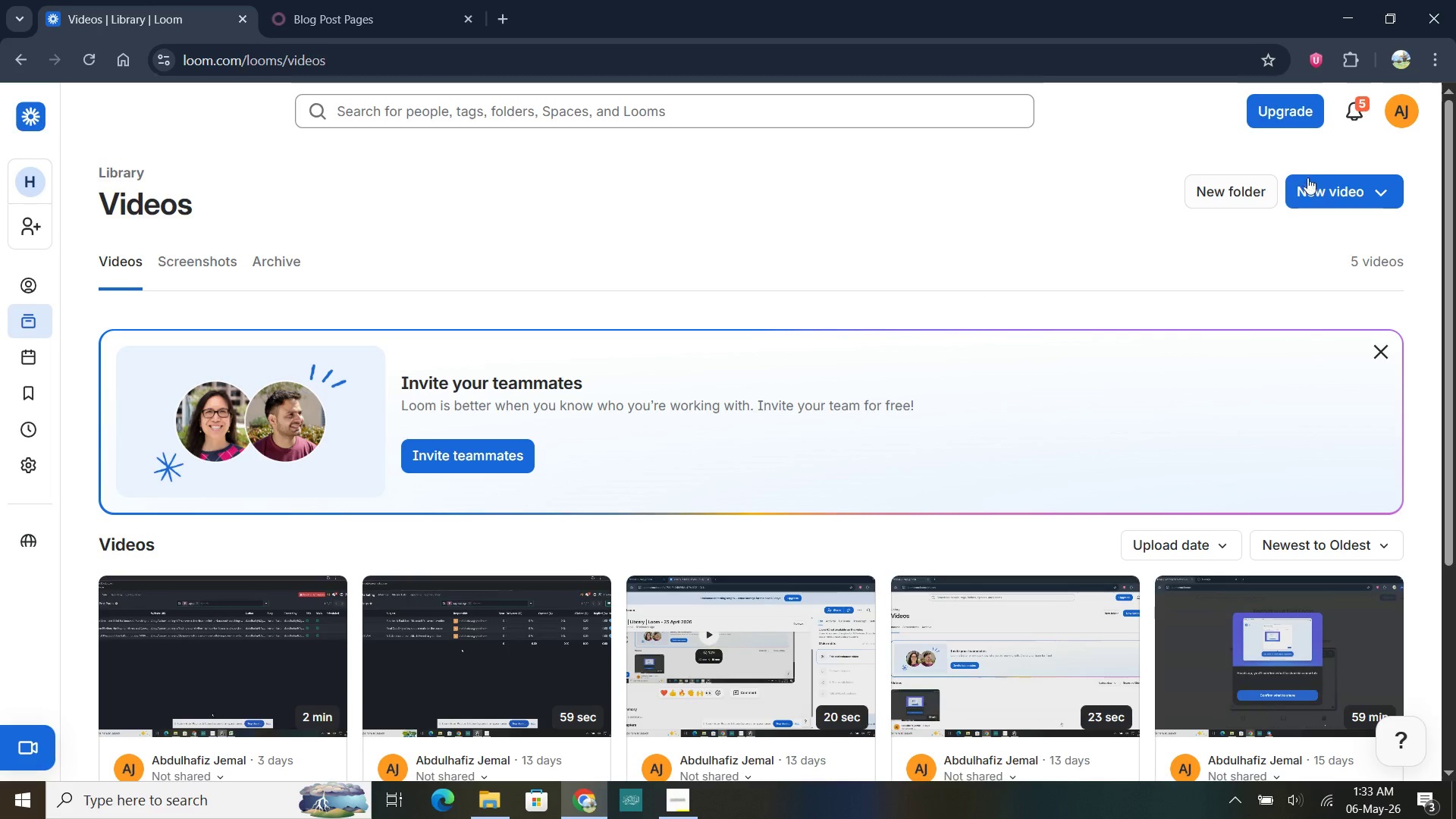 
left_click([1316, 188])
 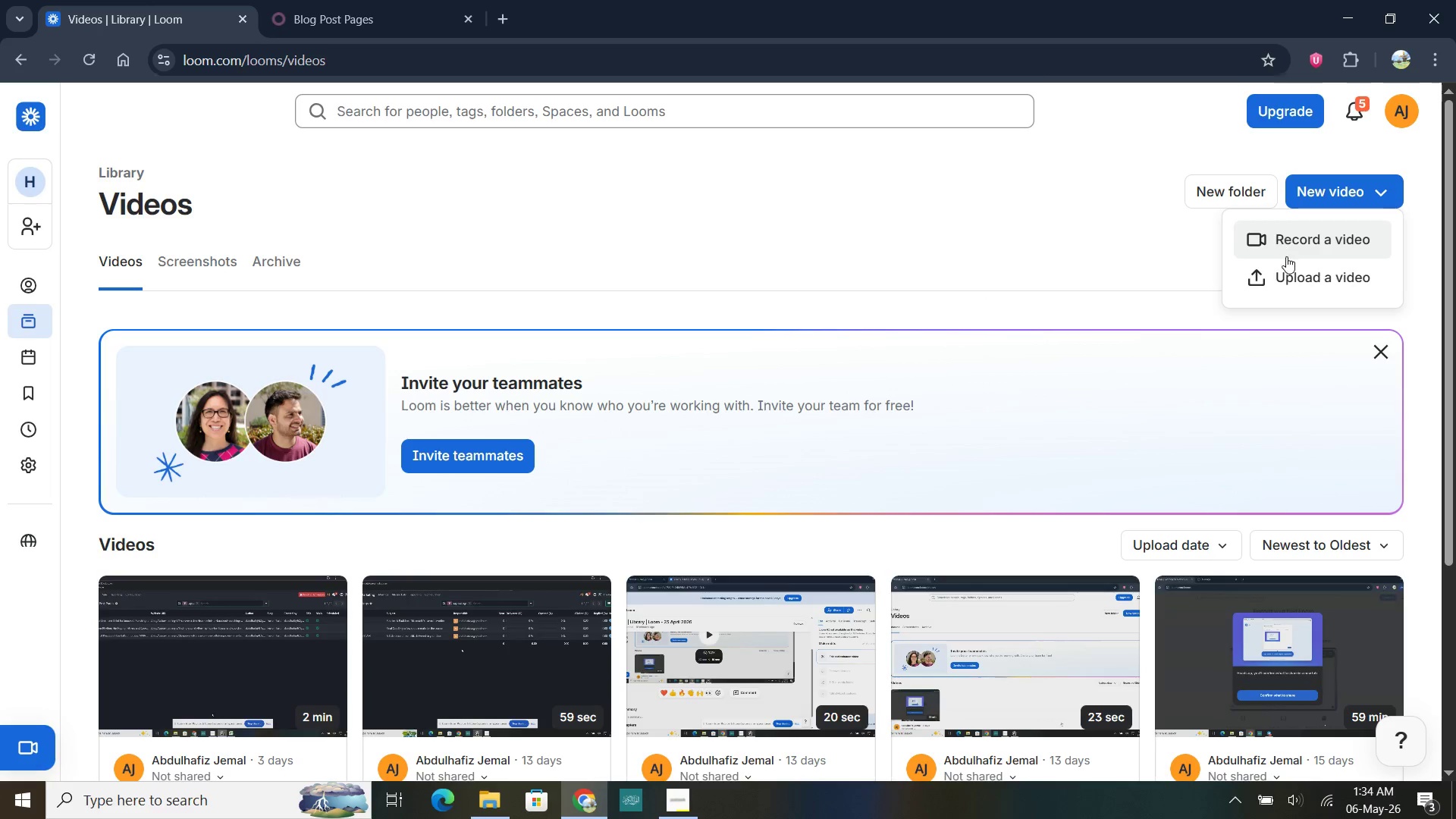 
left_click([1287, 246])
 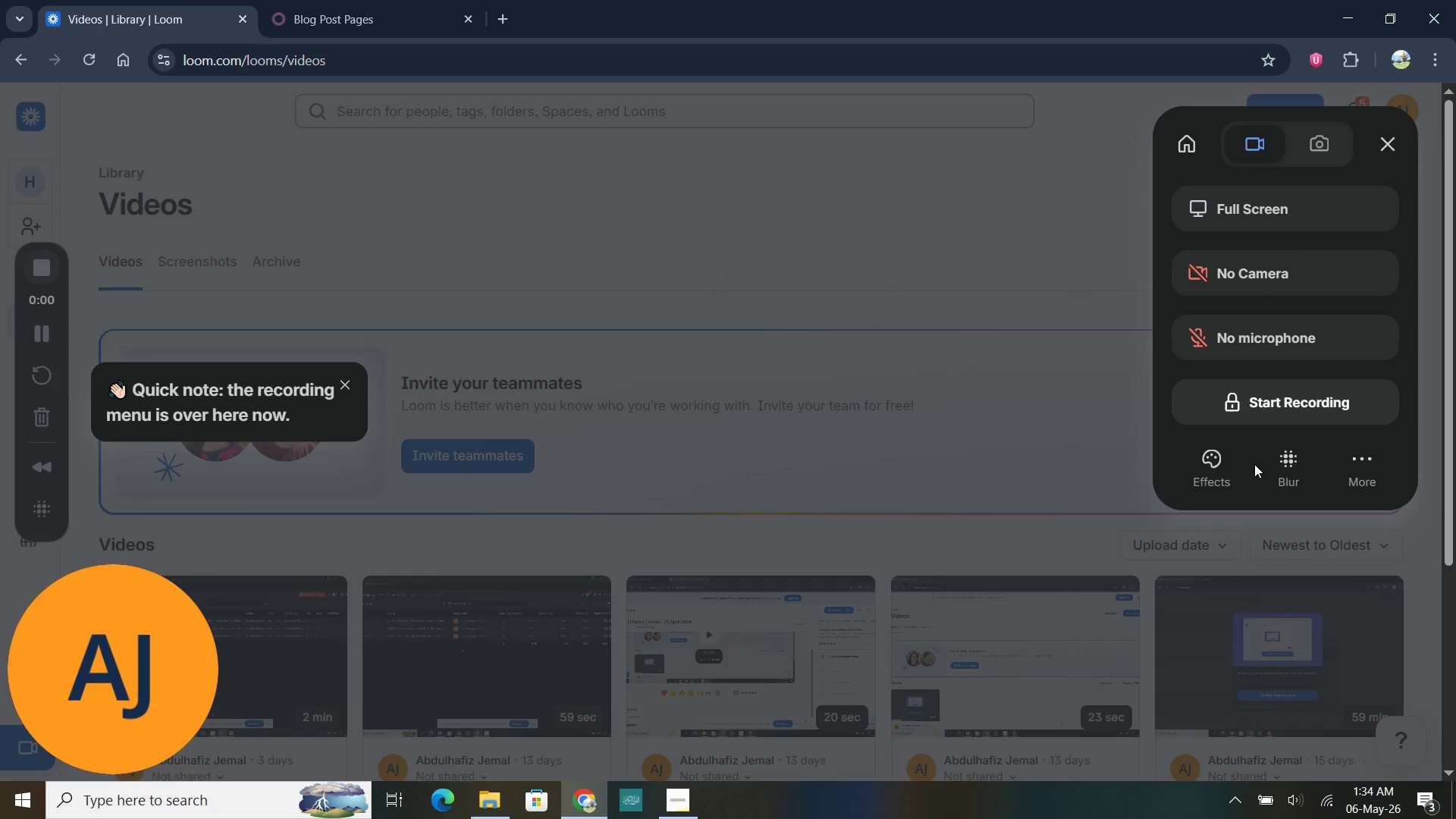 
wait(7.39)
 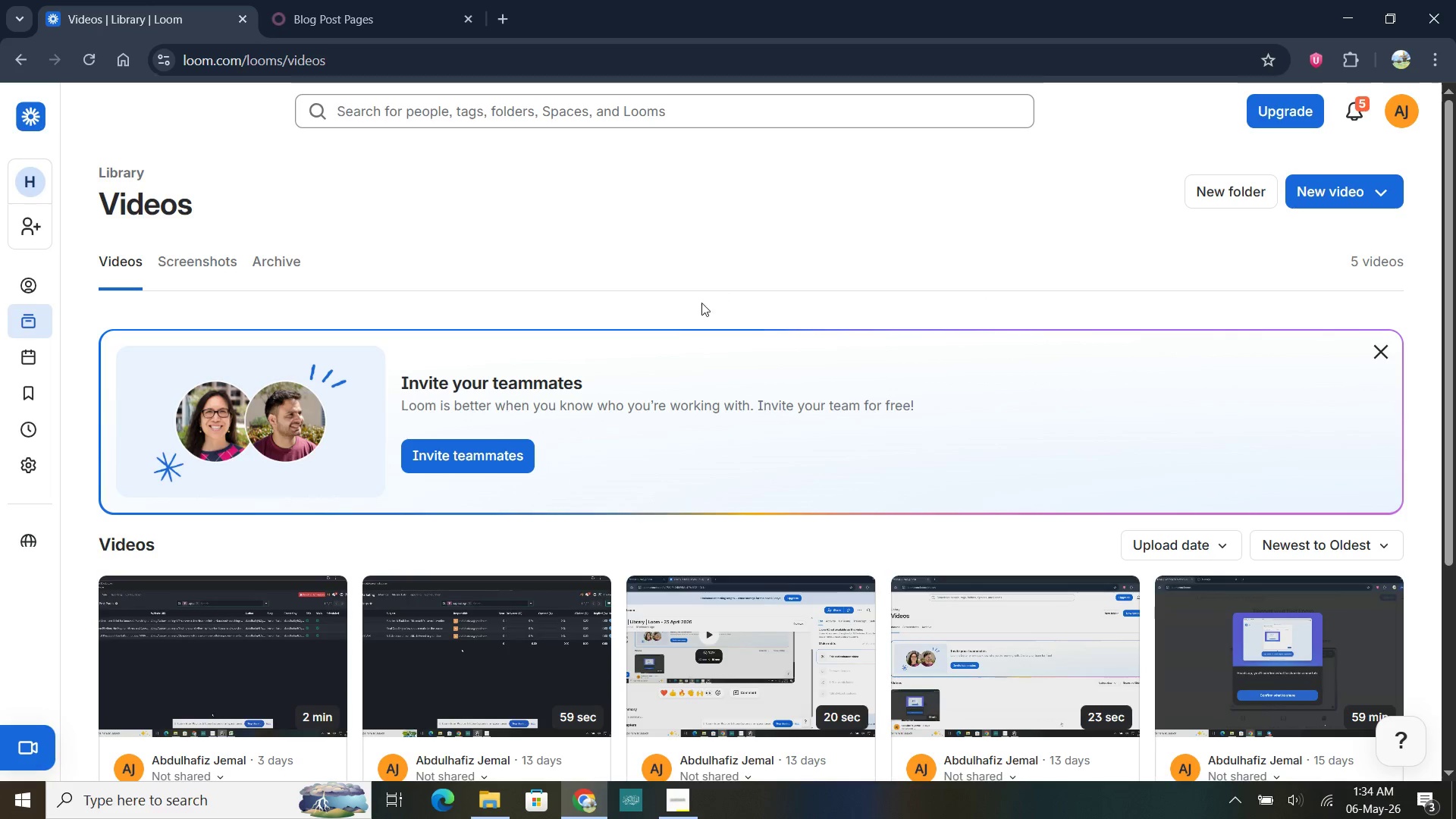 
left_click([344, 381])
 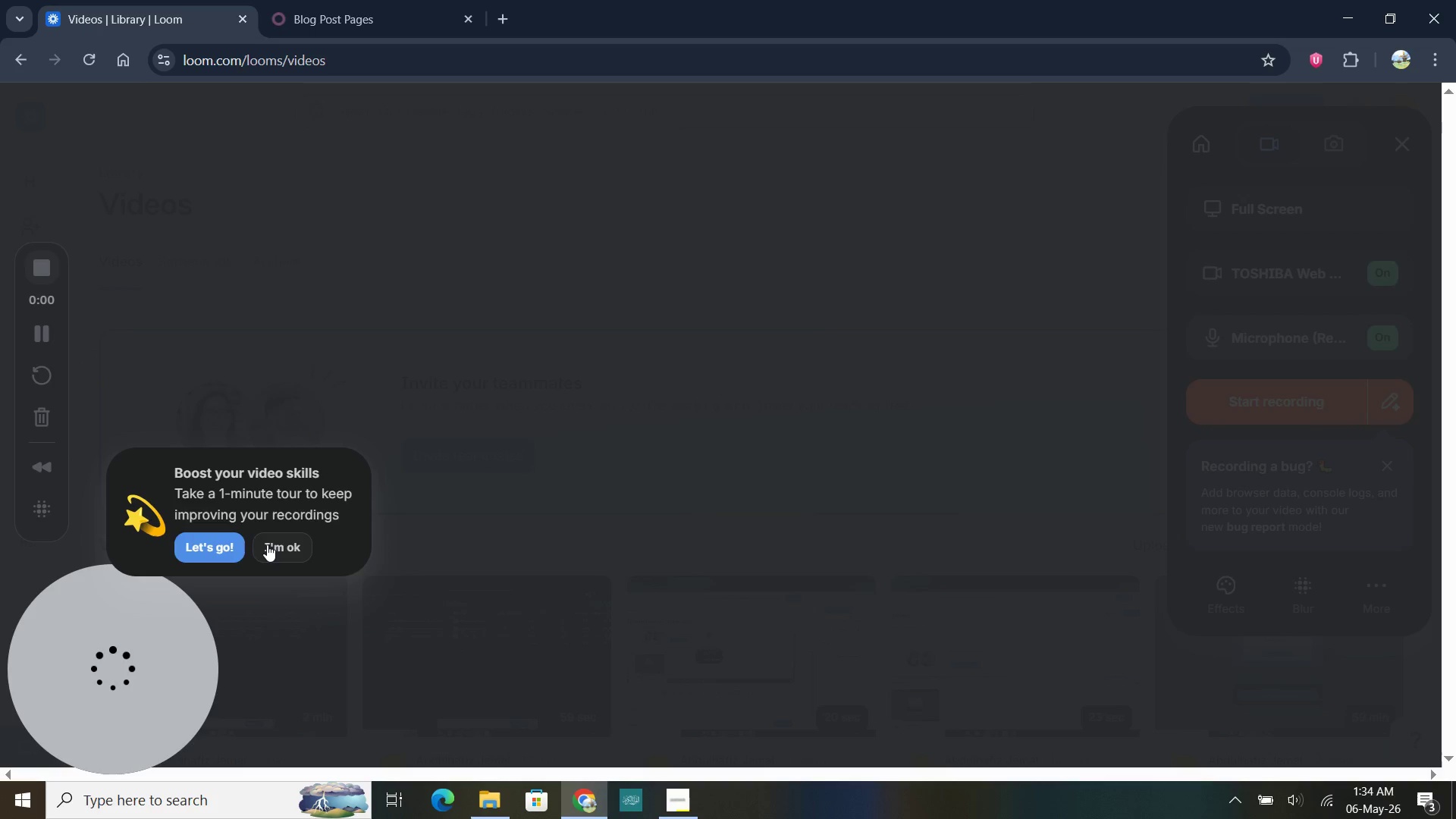 
left_click([267, 544])
 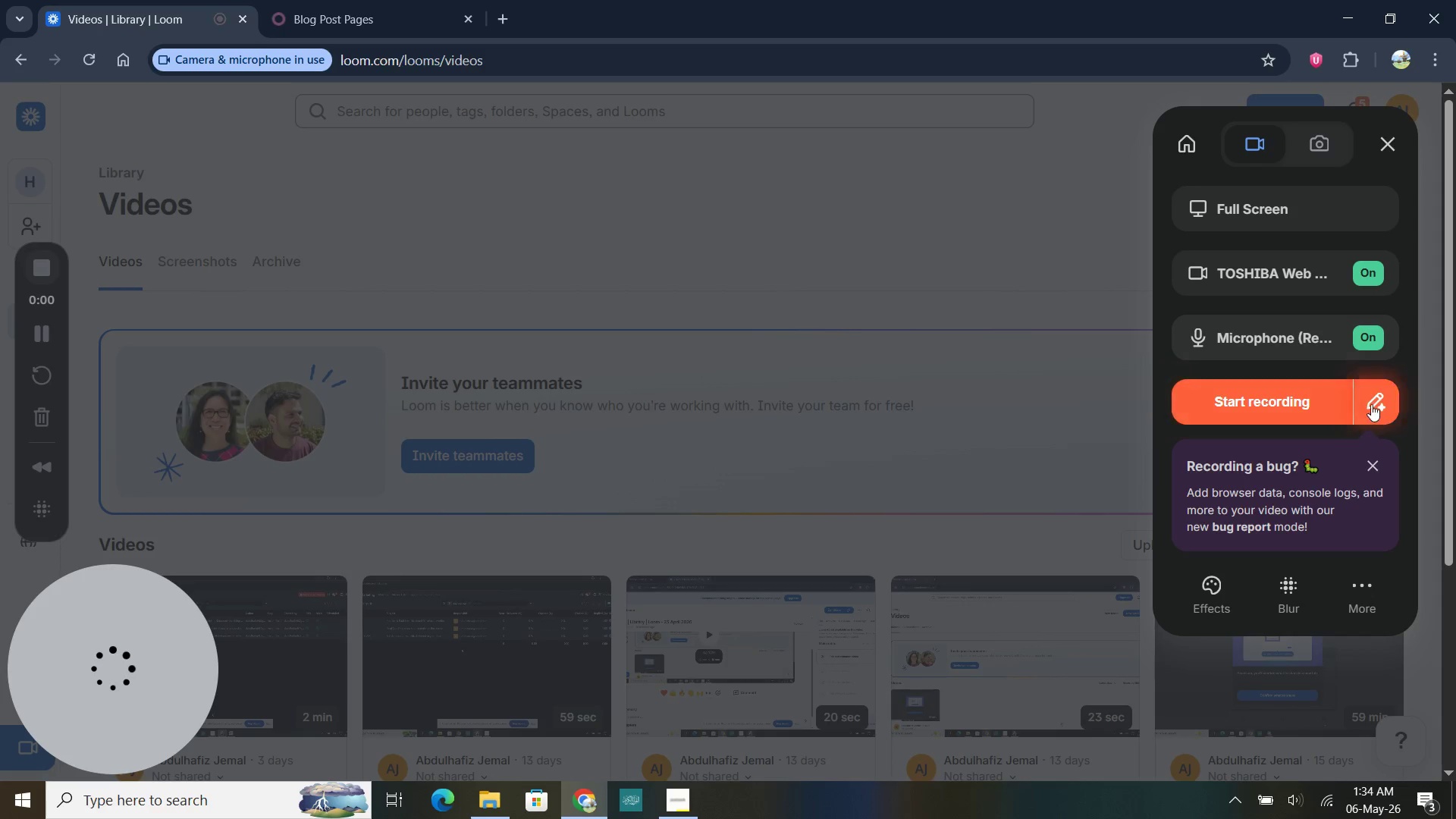 
left_click([1362, 339])
 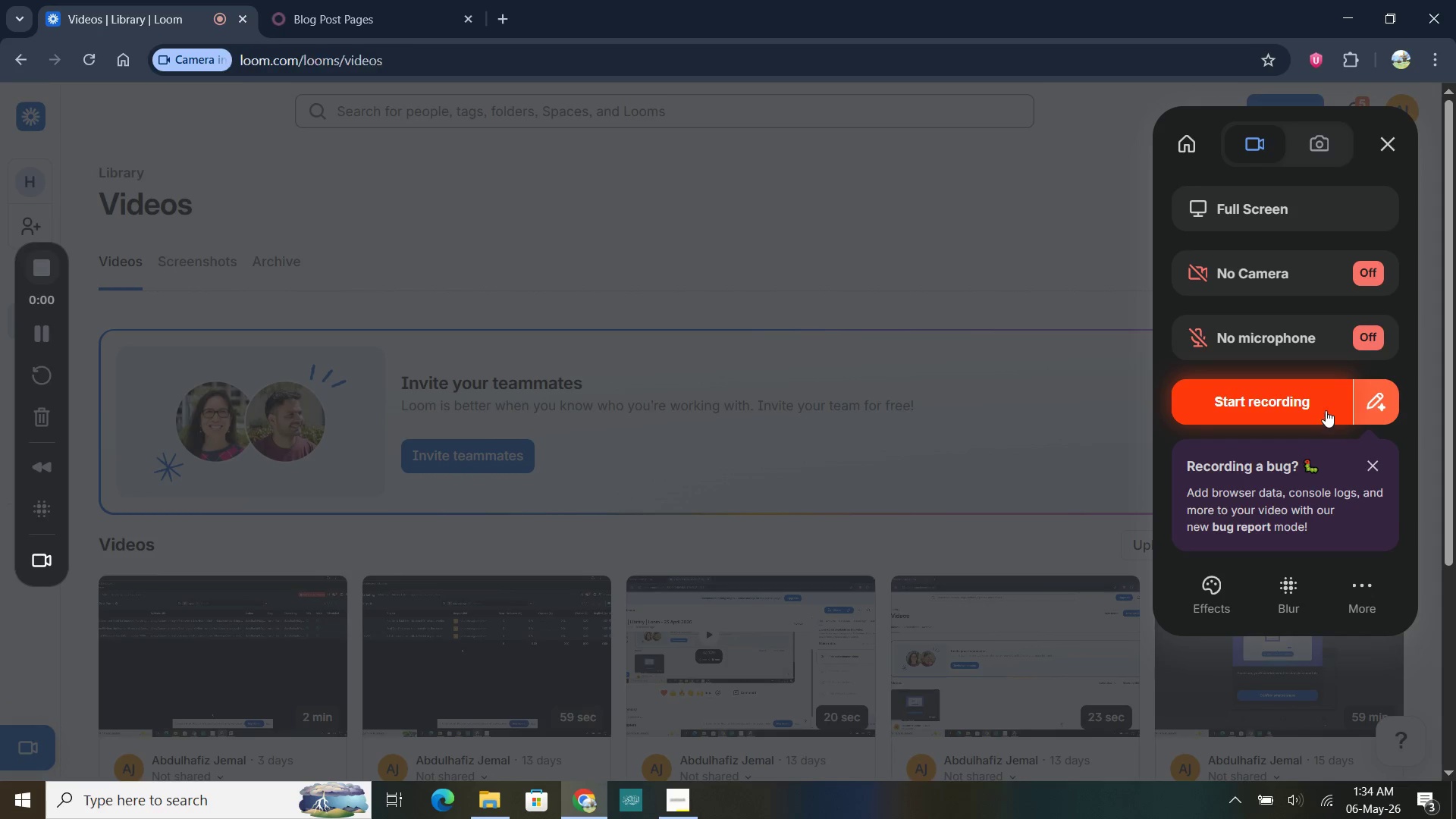 
left_click([1323, 408])
 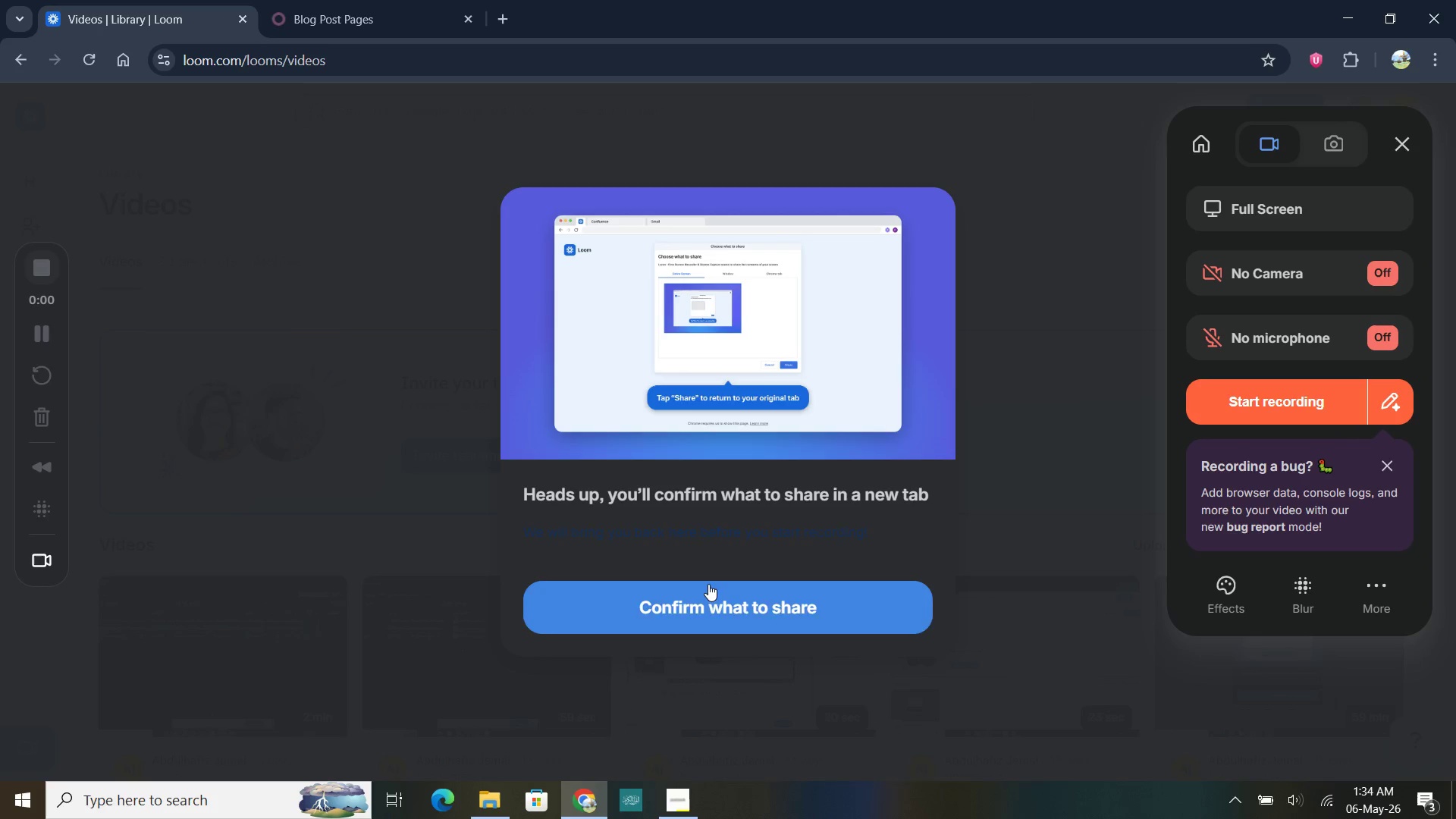 
left_click([710, 588])
 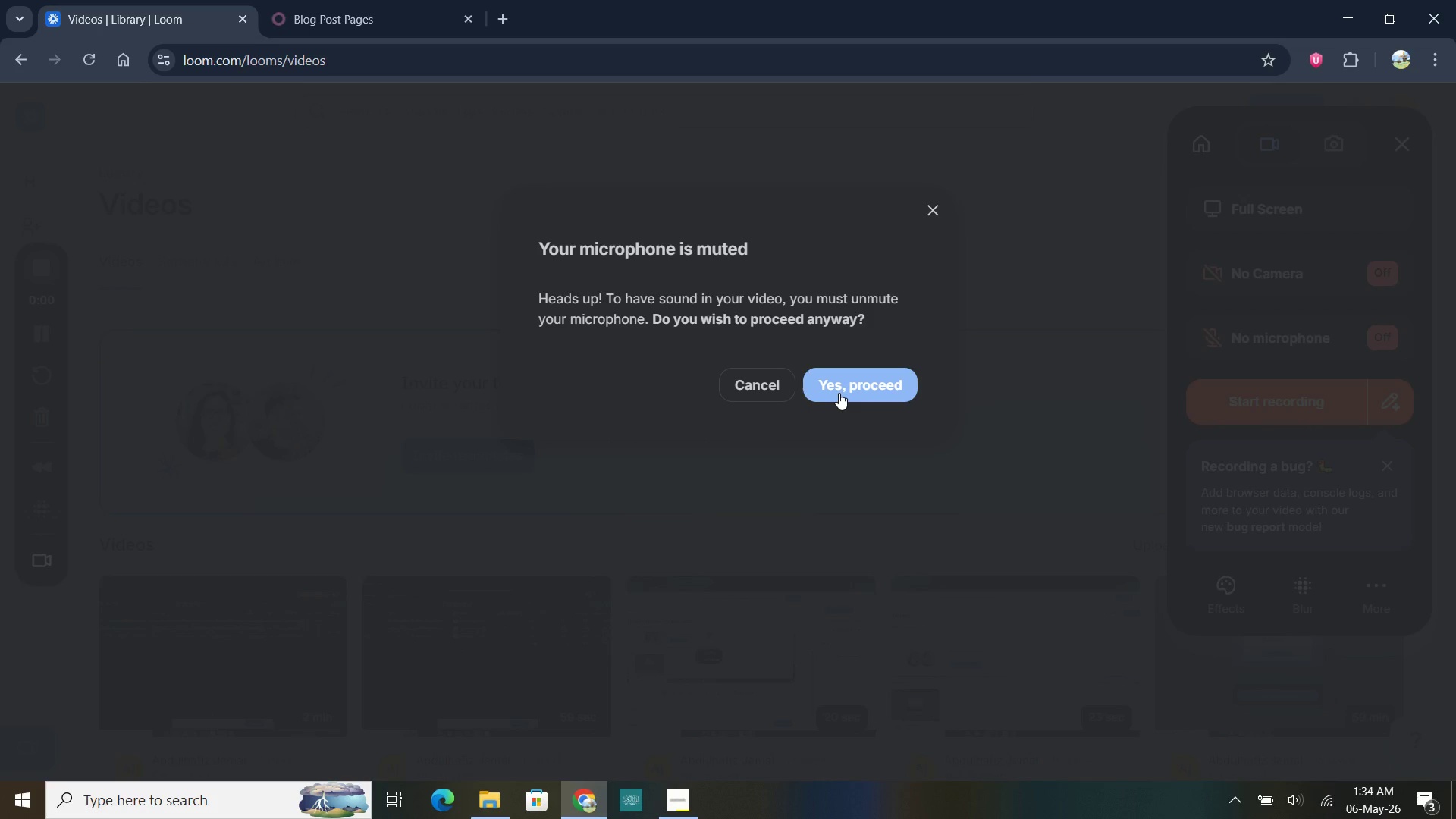 
left_click([839, 392])
 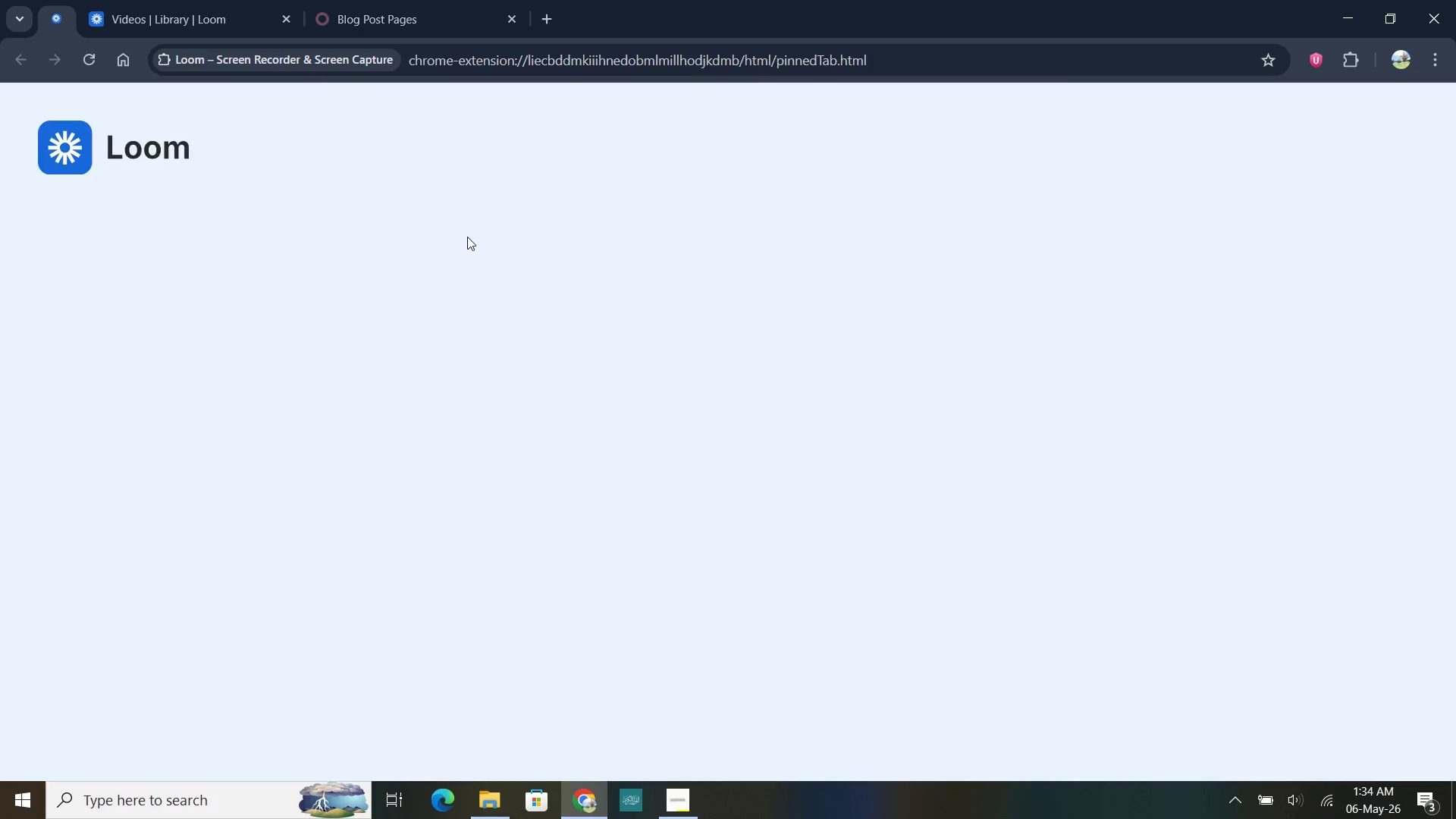 
left_click([643, 322])
 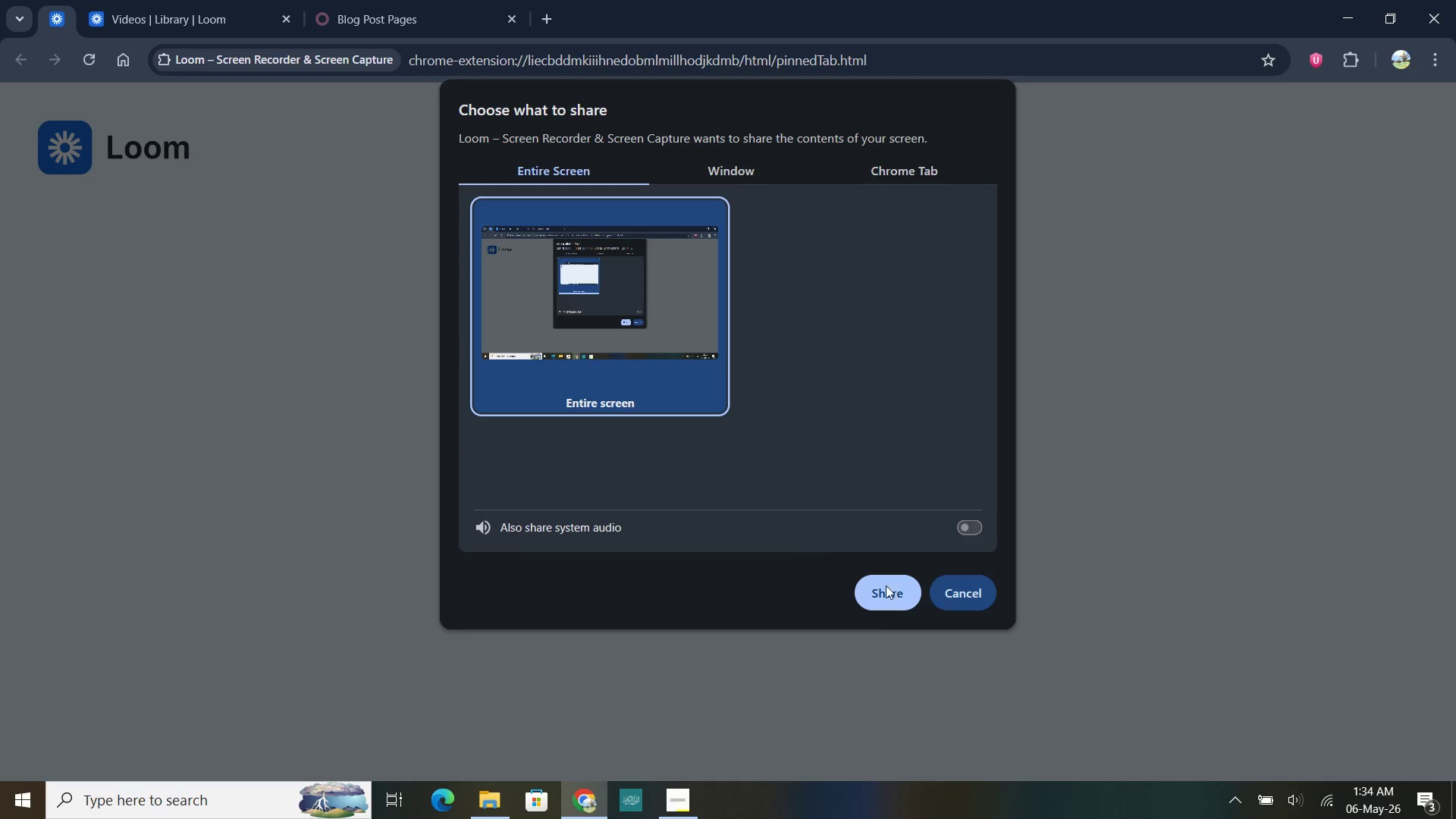 
left_click([896, 592])
 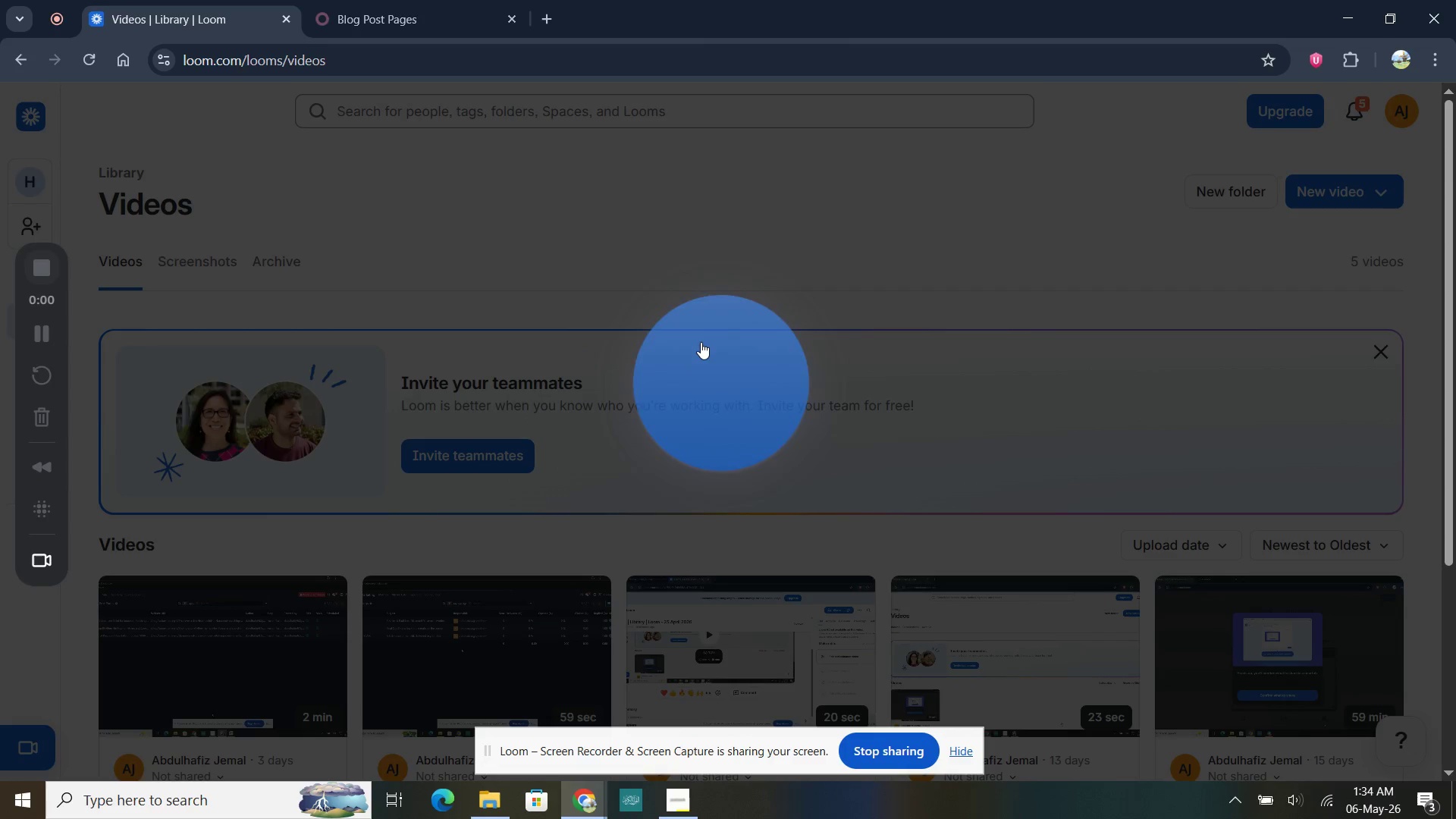 
wait(6.92)
 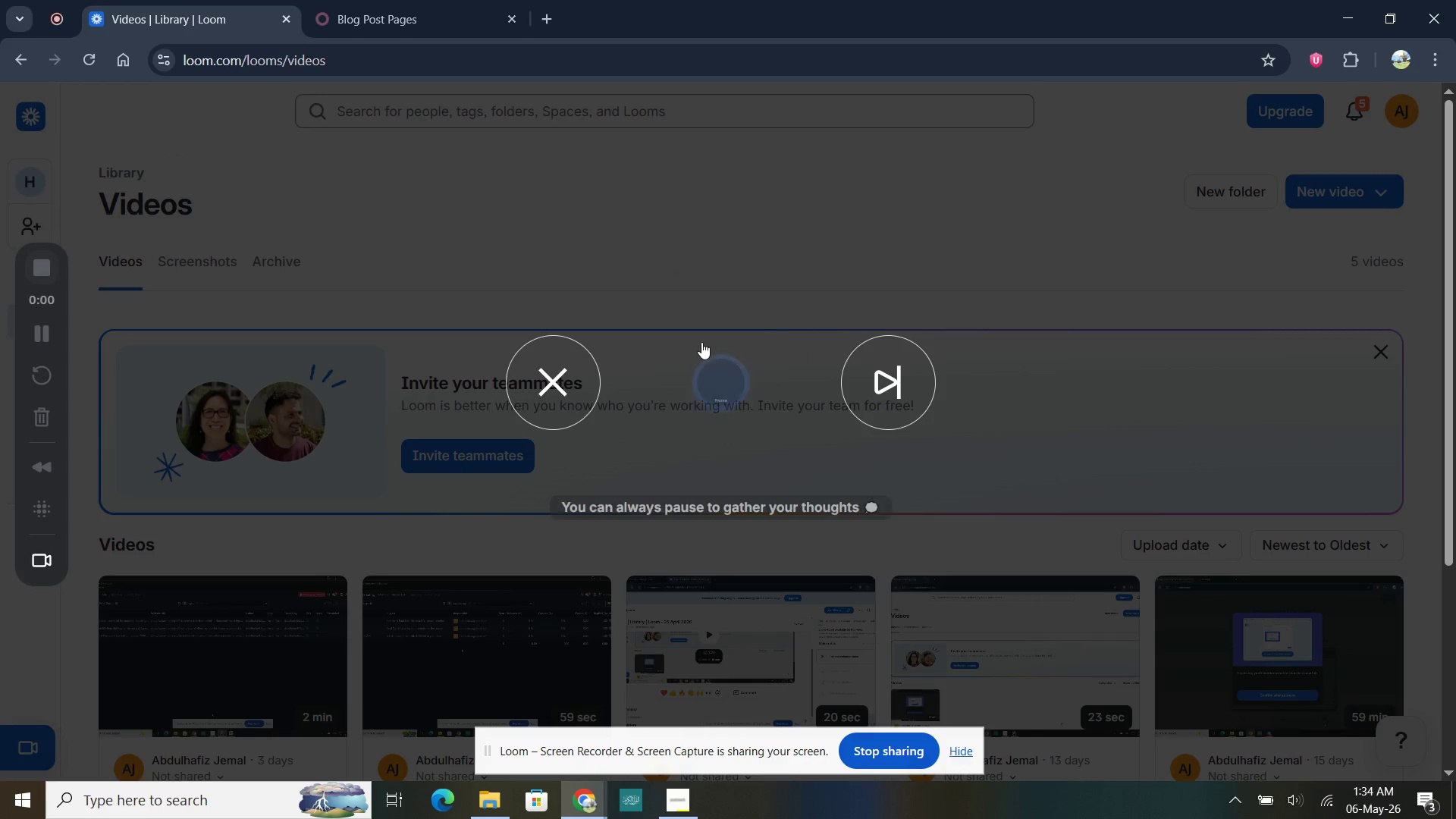 
left_click([397, 0])
 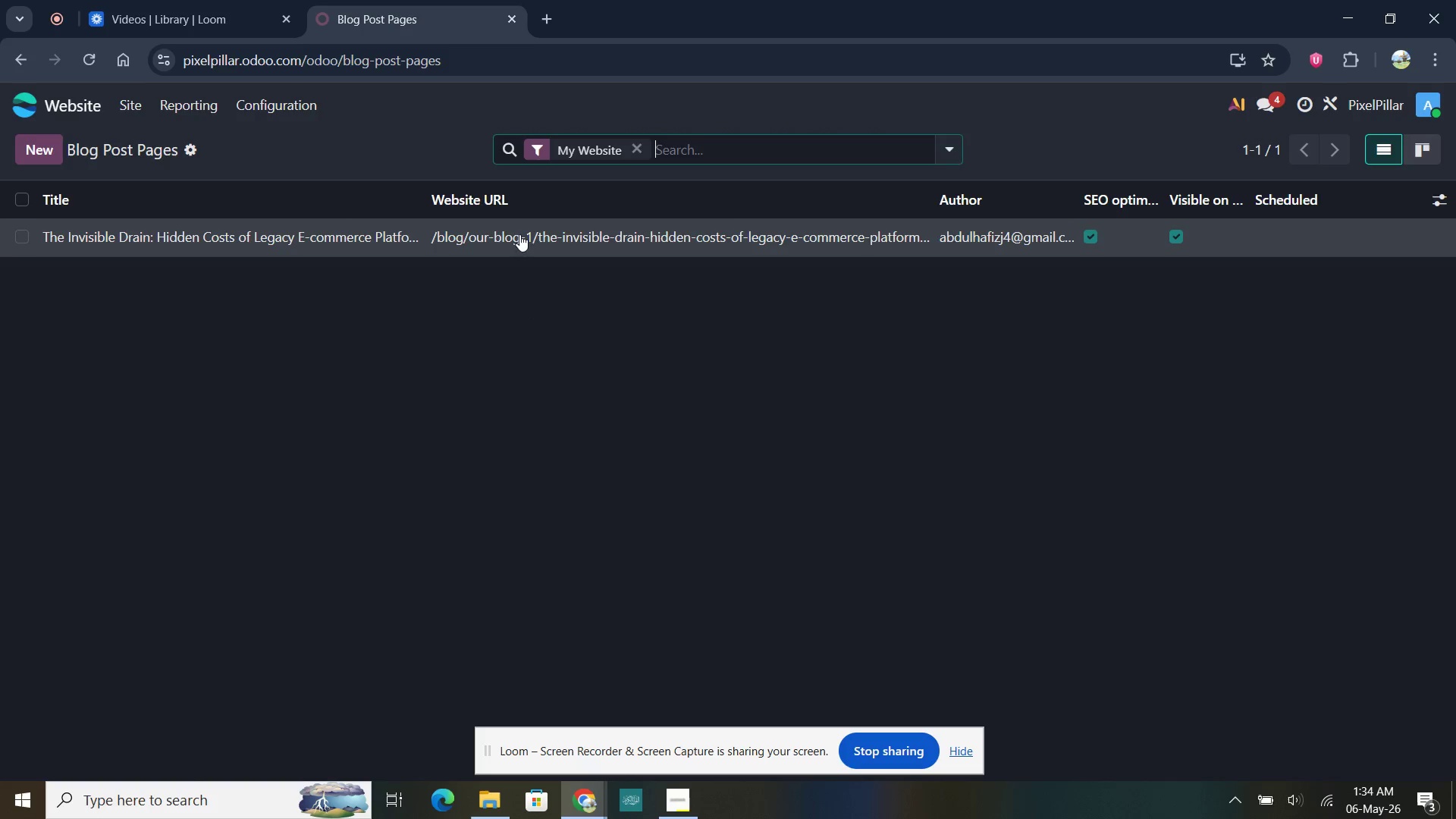 
left_click([286, 230])
 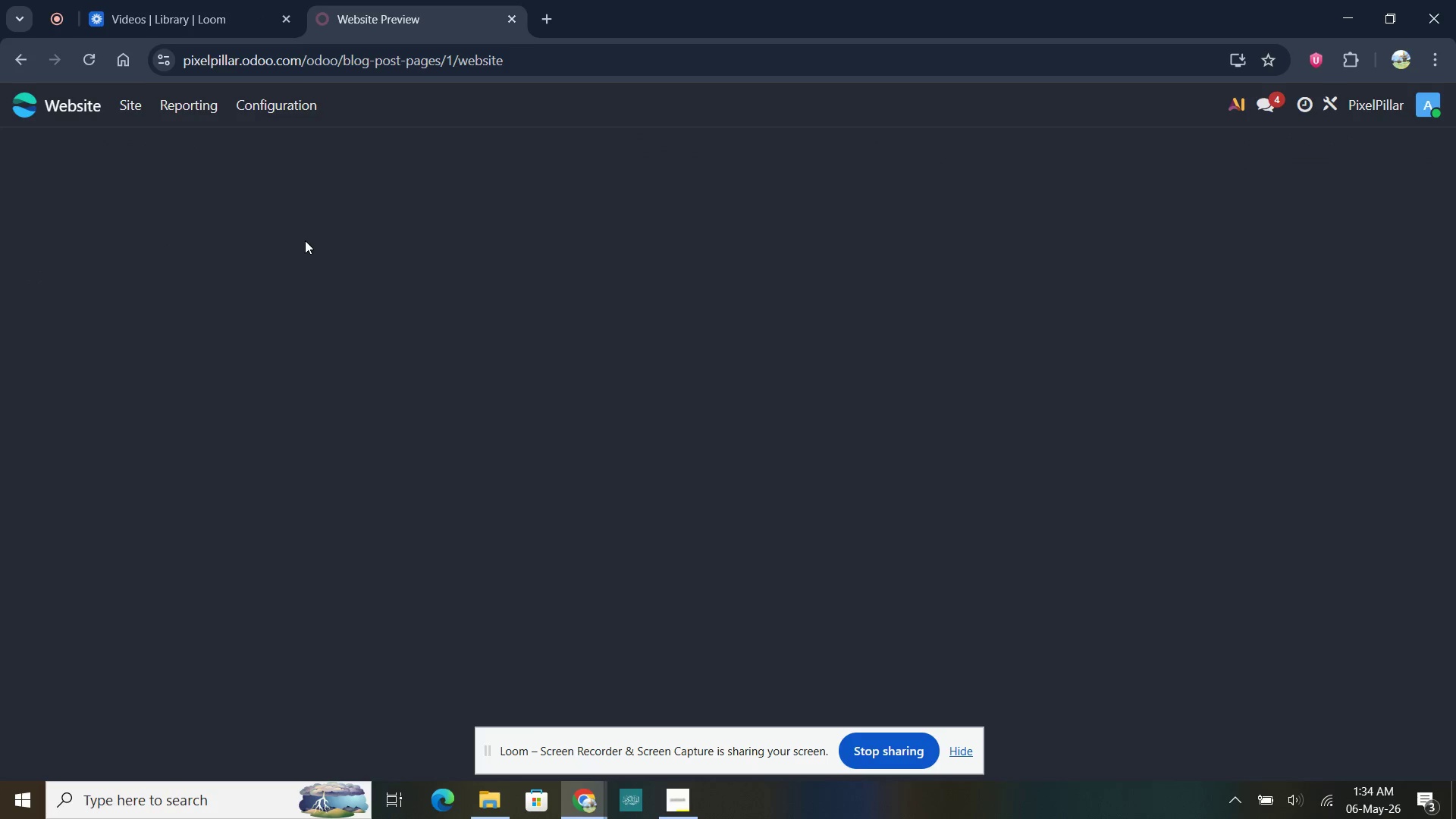 
wait(8.91)
 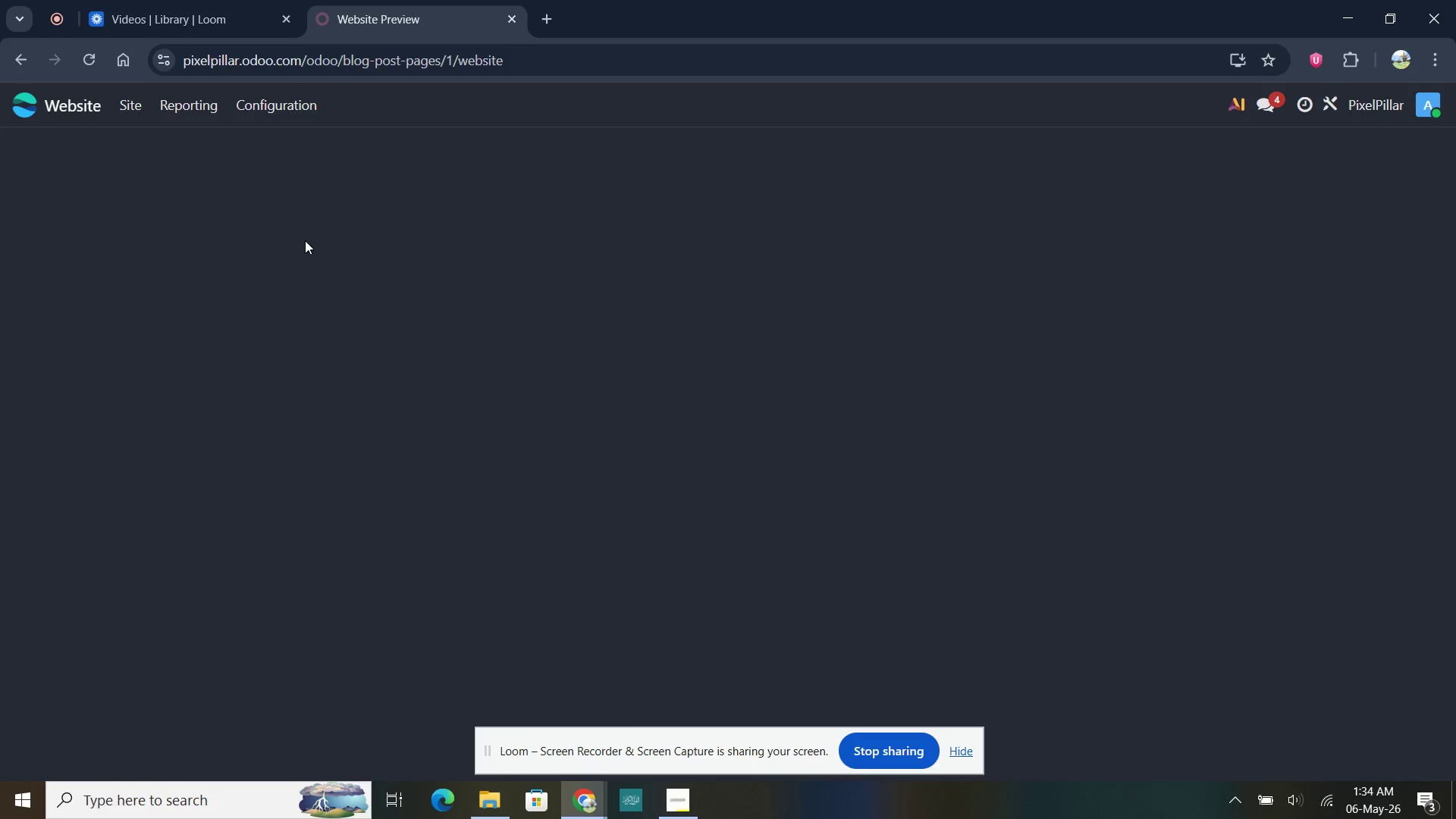 
scroll: coordinate [859, 502], scroll_direction: down, amount: 17.0
 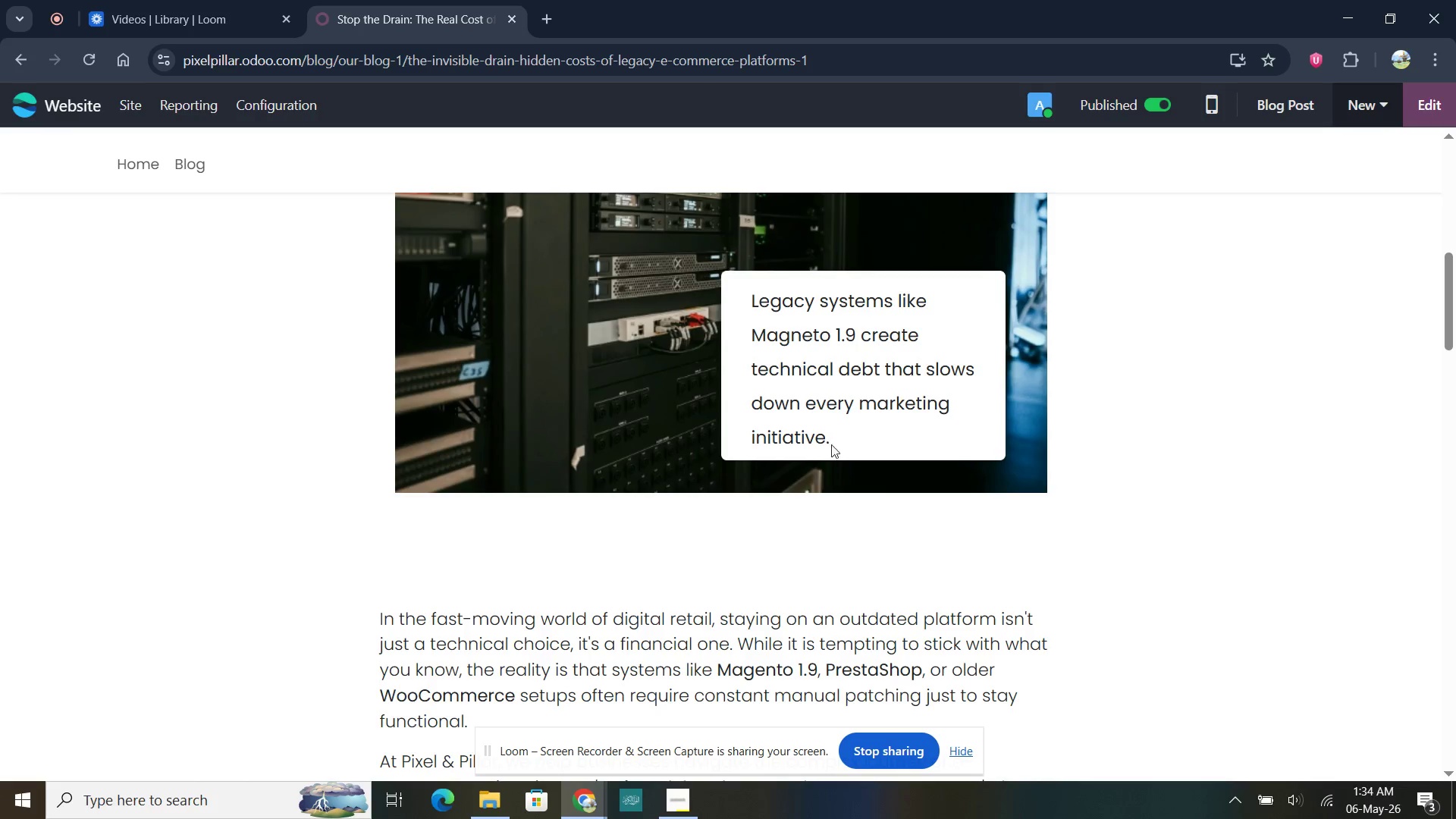 
scroll: coordinate [882, 435], scroll_direction: down, amount: 17.0
 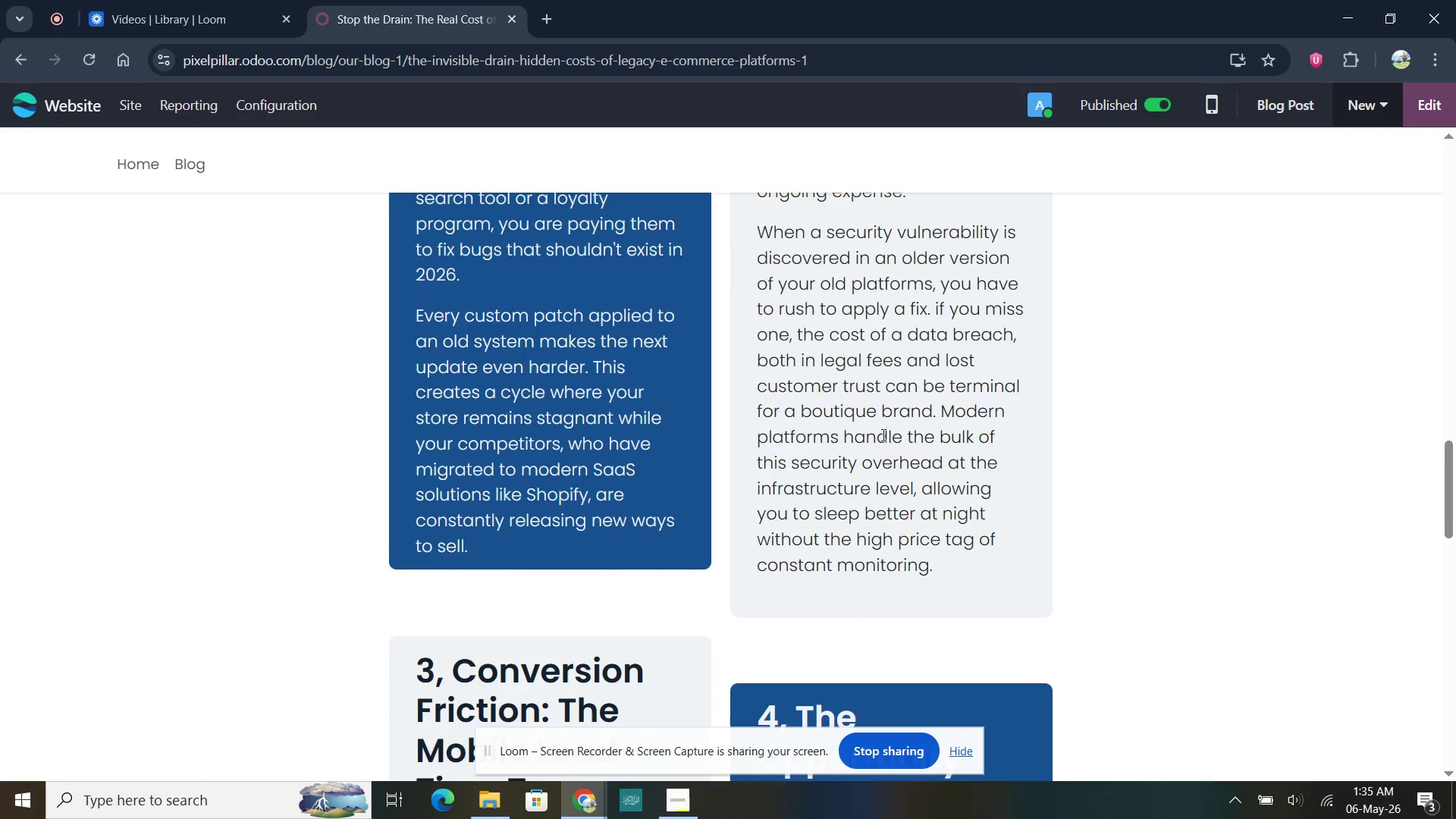 
scroll: coordinate [883, 435], scroll_direction: down, amount: 9.0
 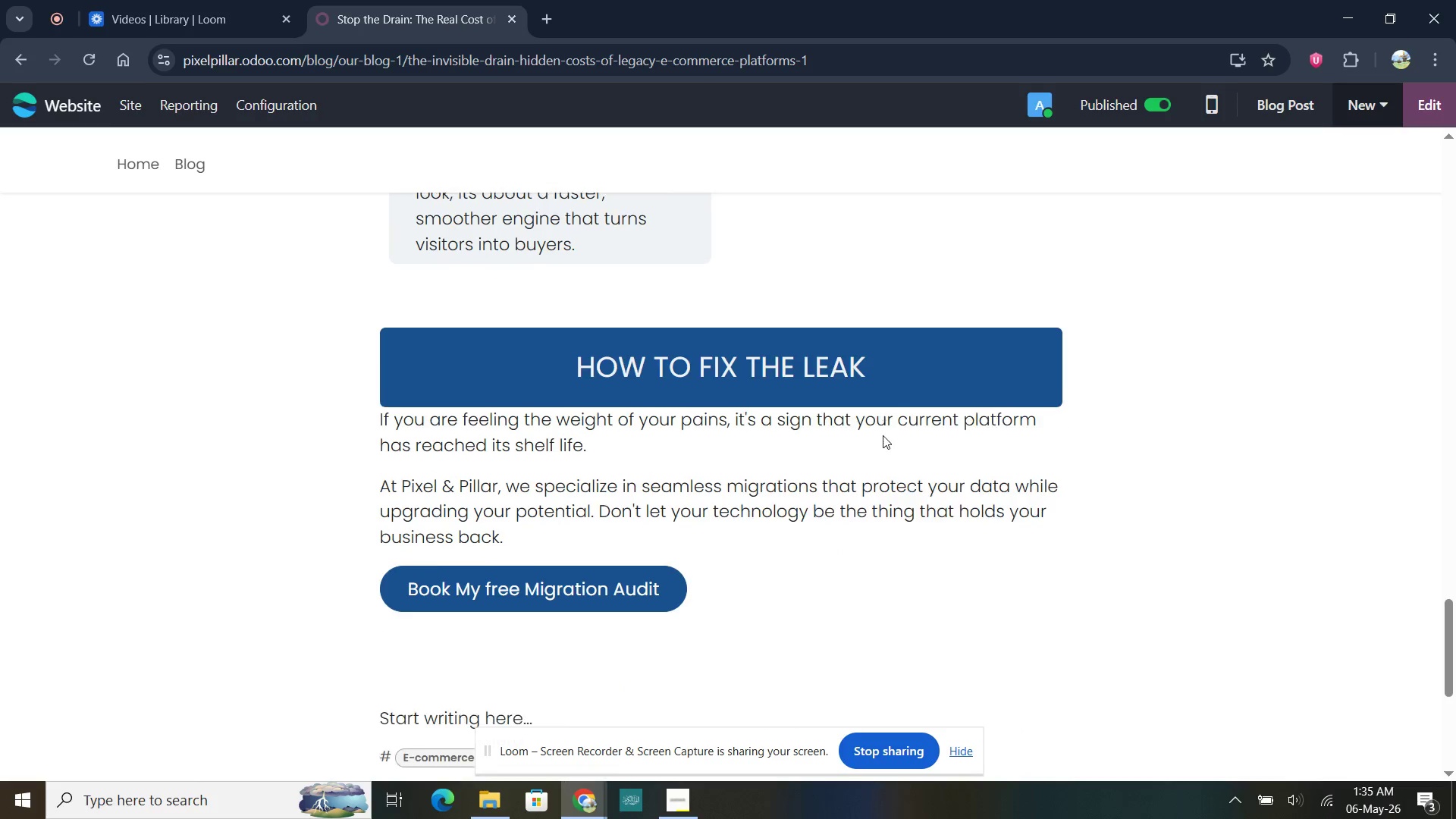 
left_click([656, 532])
 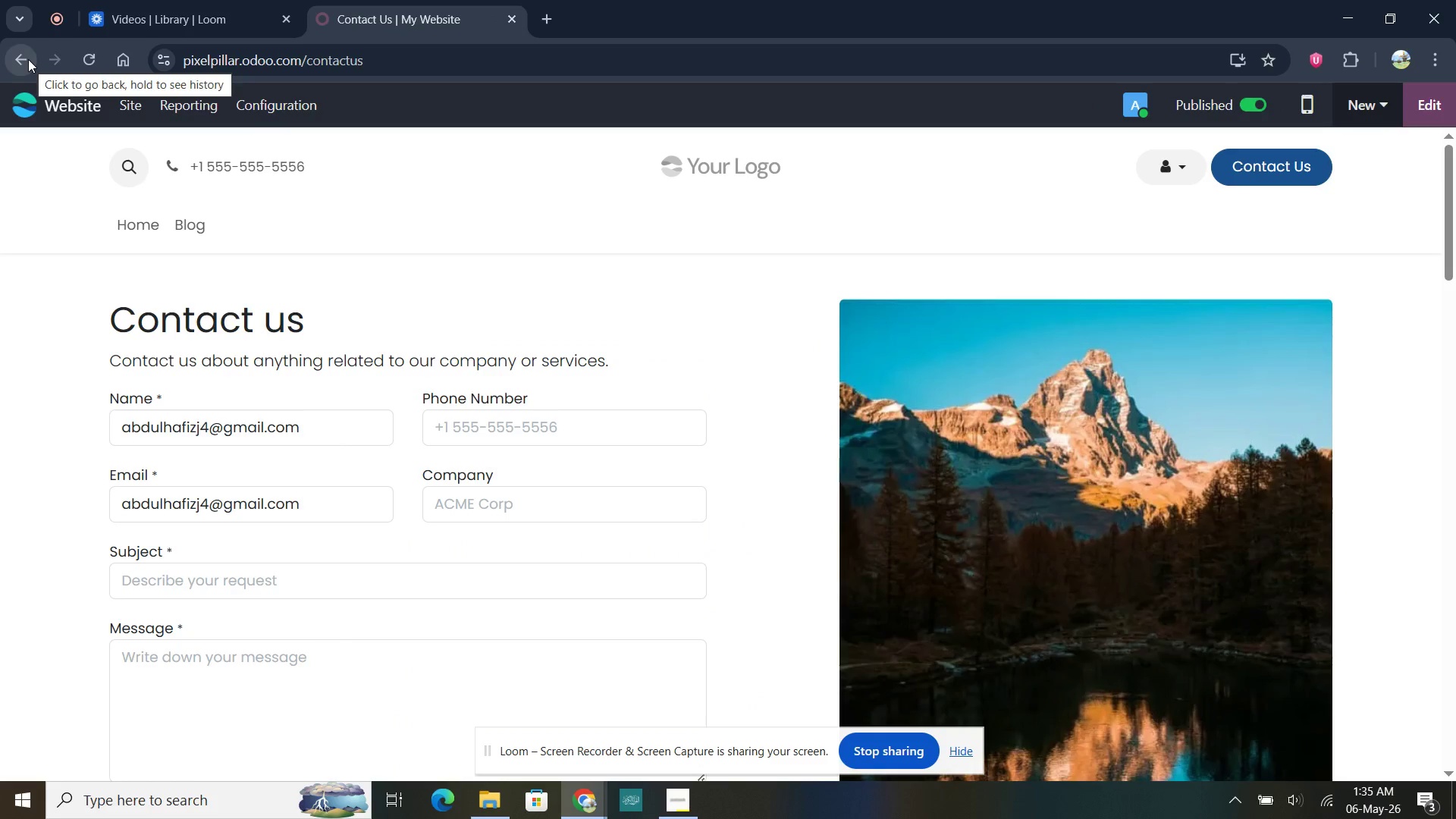 
wait(6.11)
 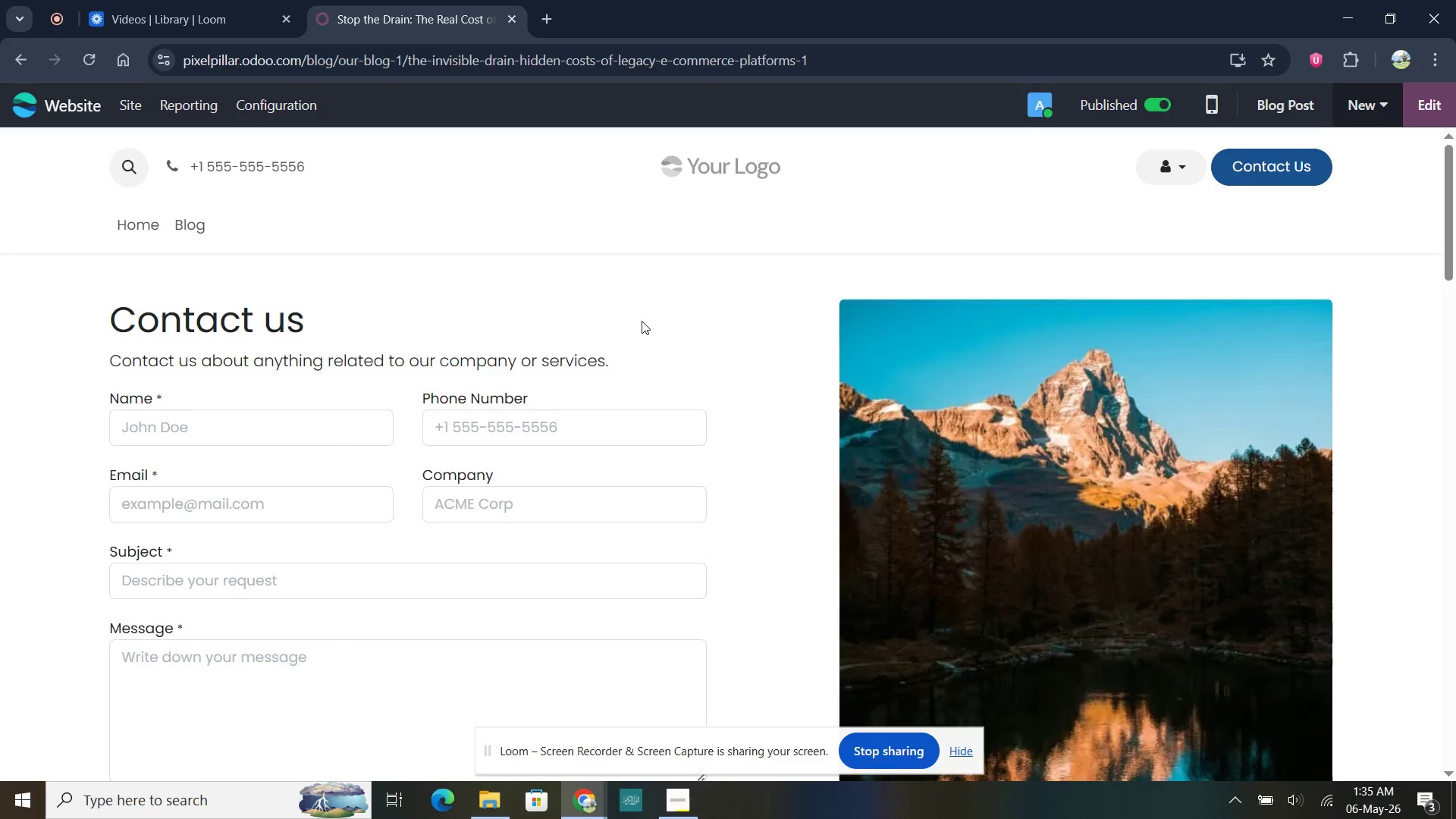 
left_click([186, 220])
 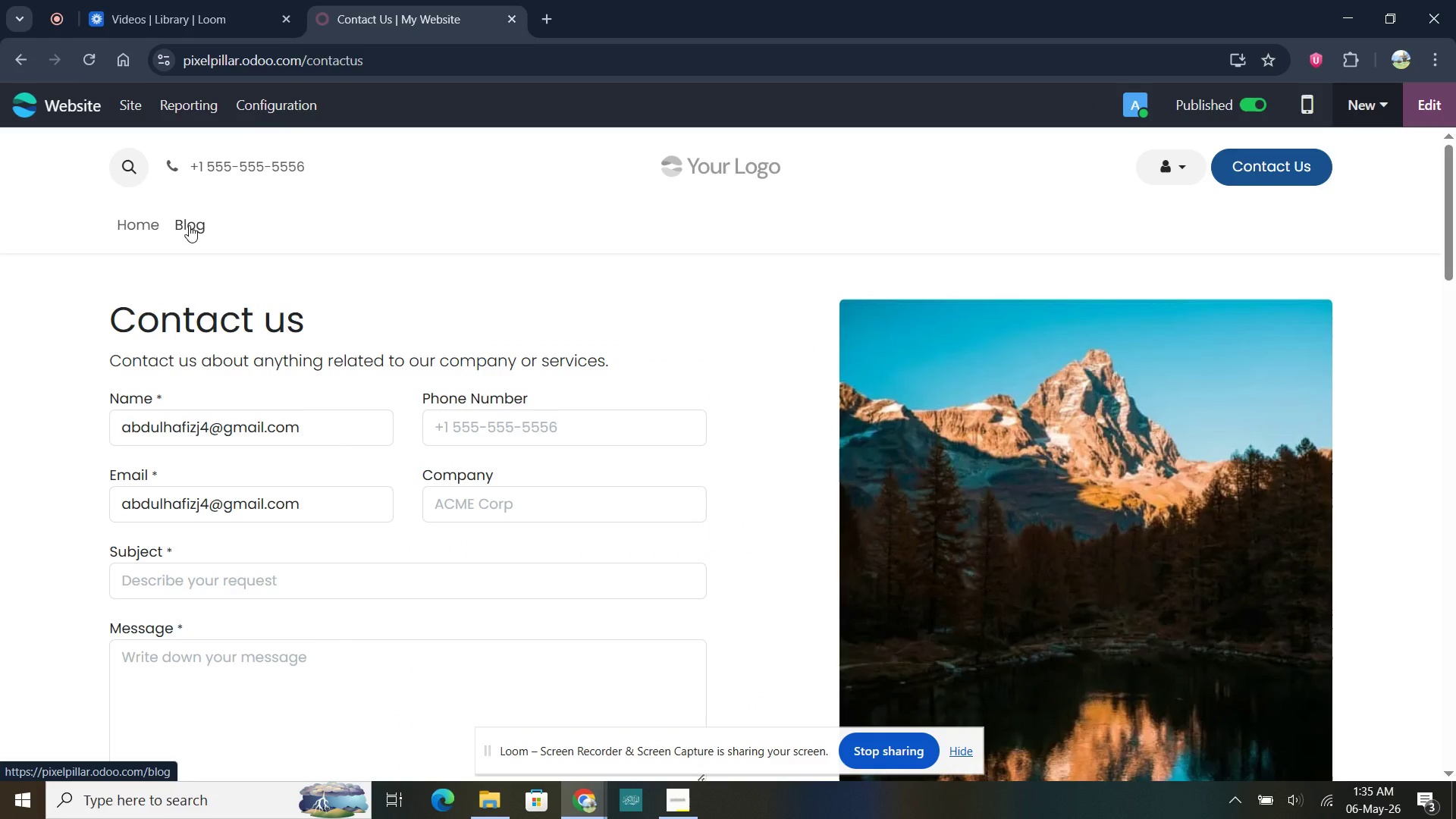 
left_click([189, 225])
 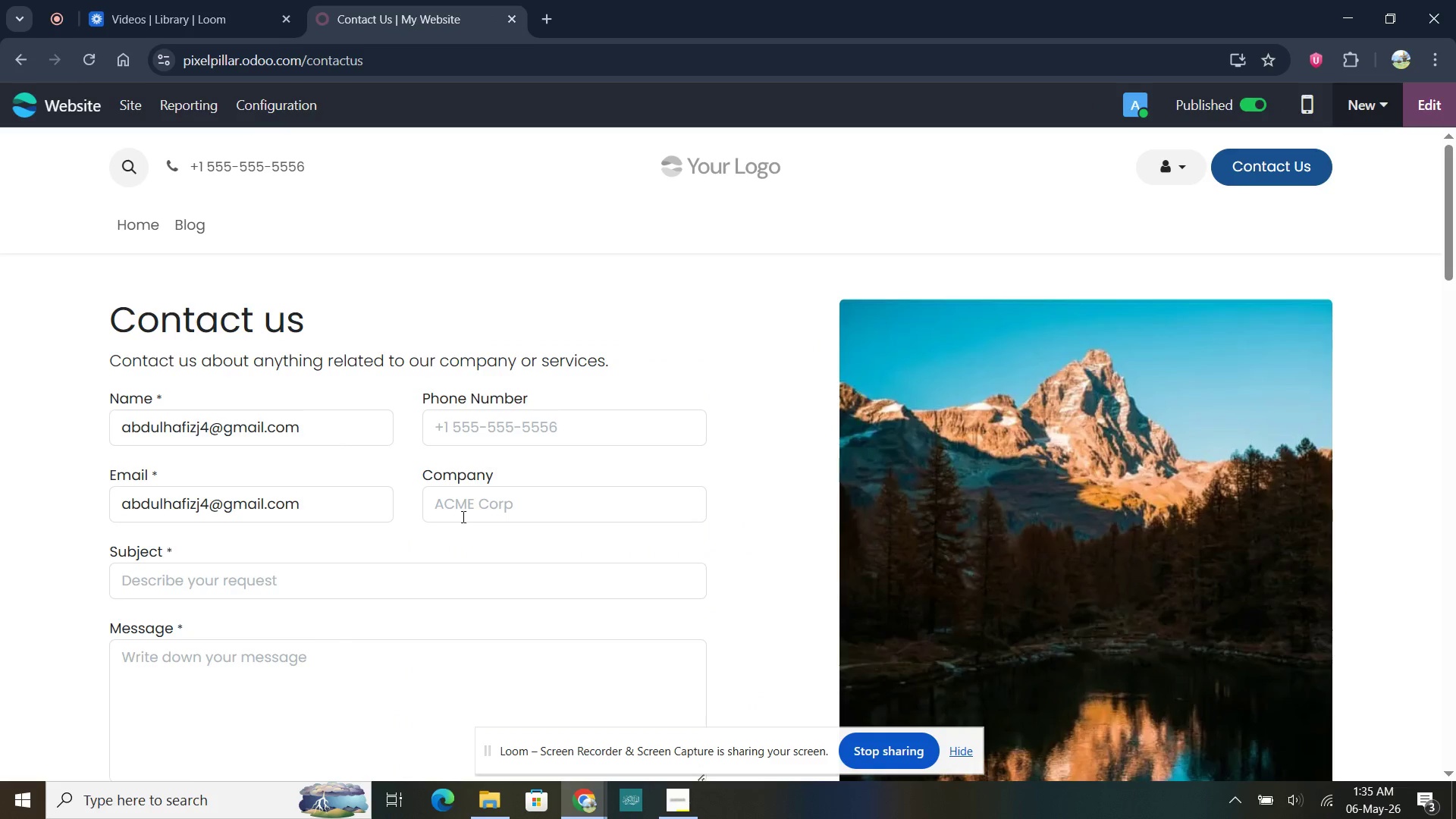 
scroll: coordinate [560, 413], scroll_direction: down, amount: 4.0
 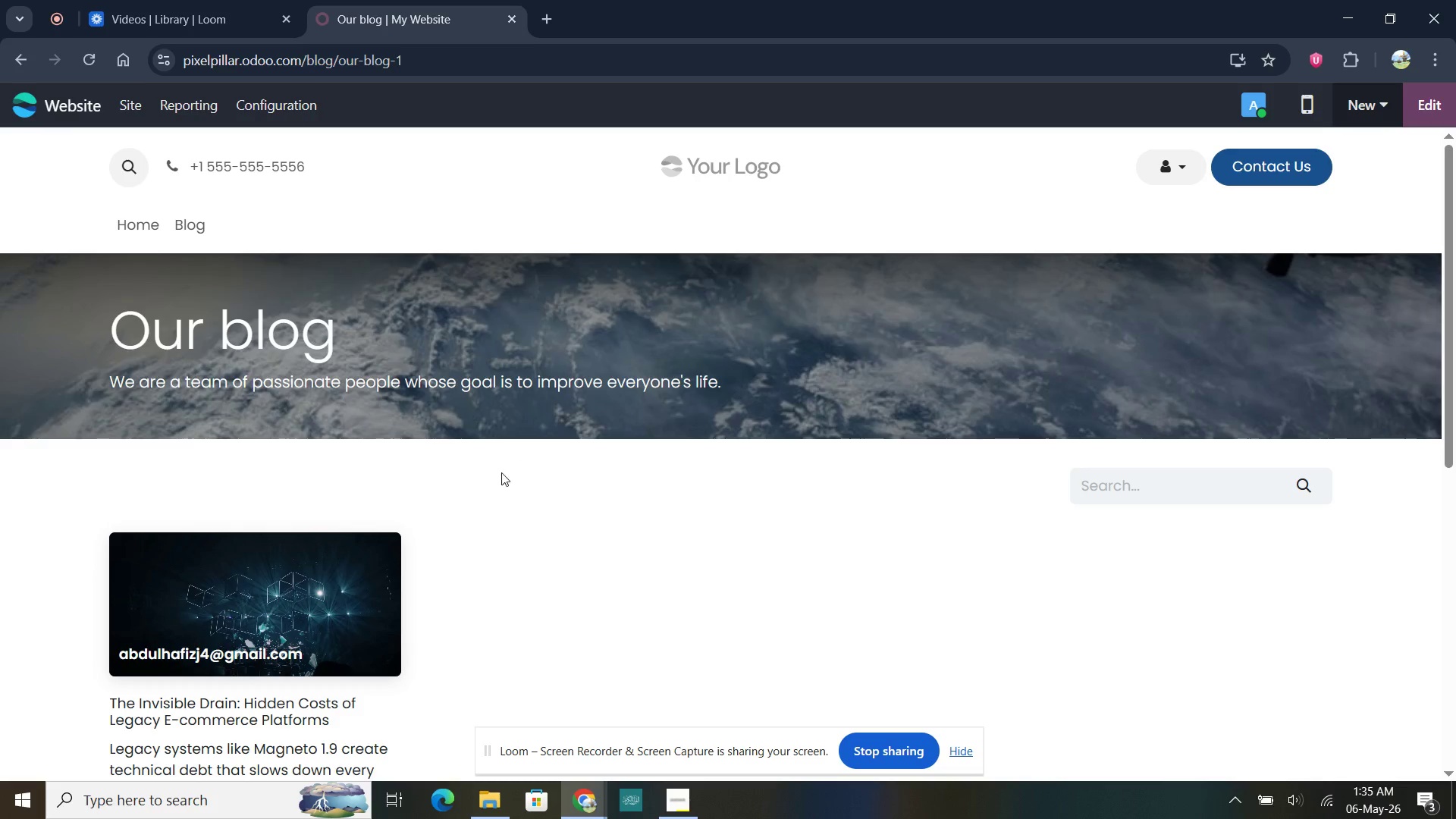 
left_click([309, 582])
 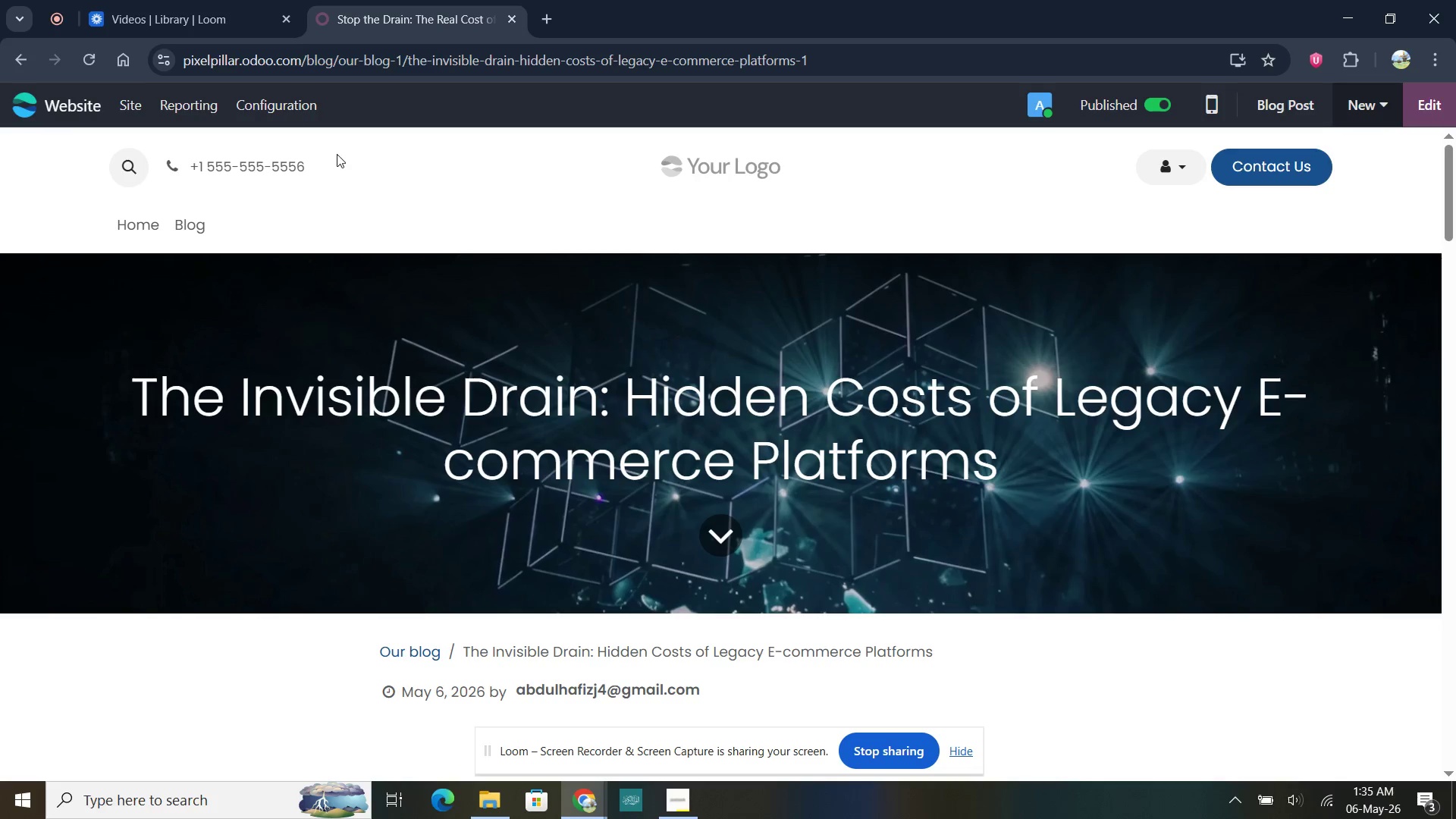 
left_click([141, 101])
 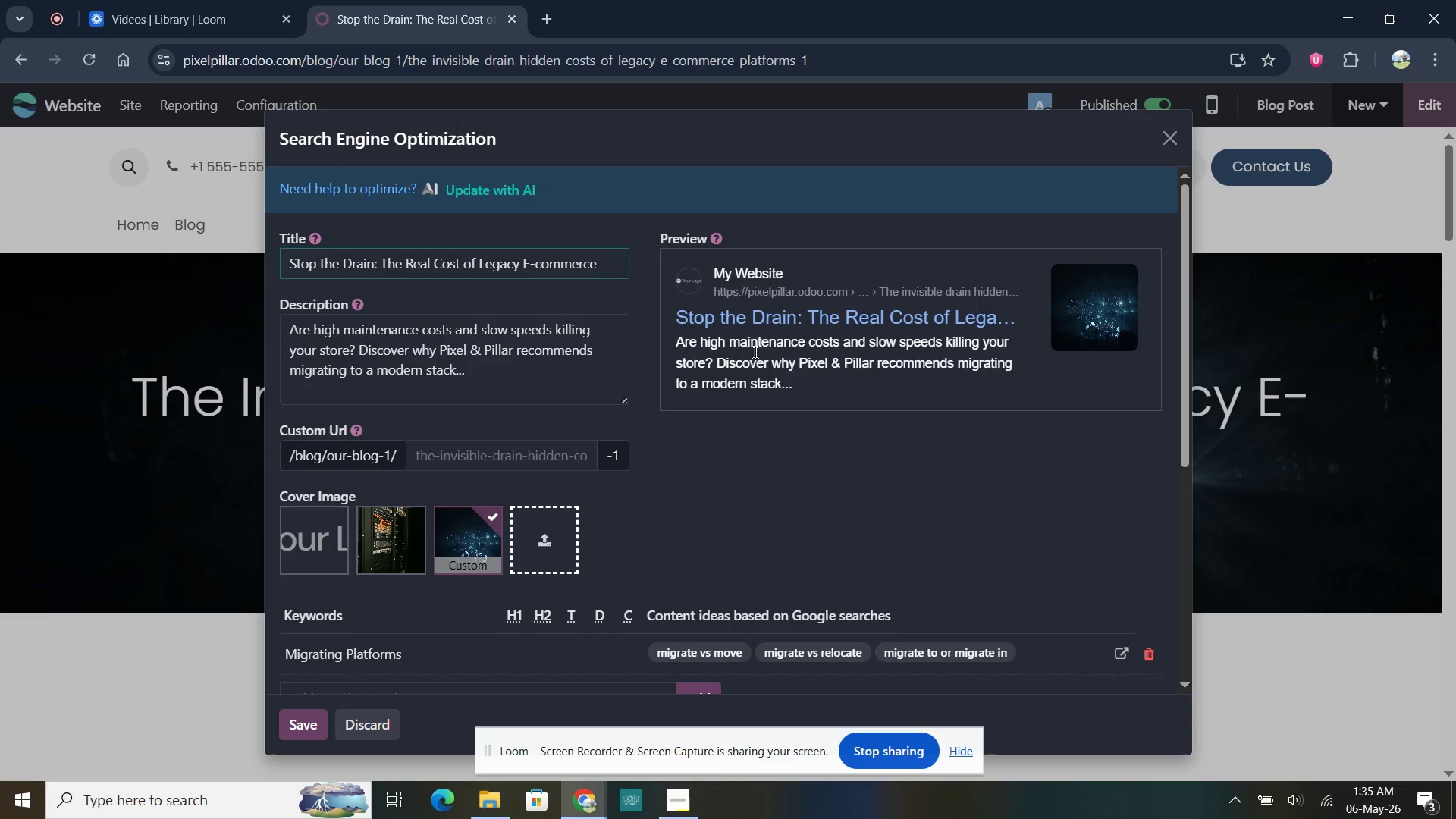 
wait(10.95)
 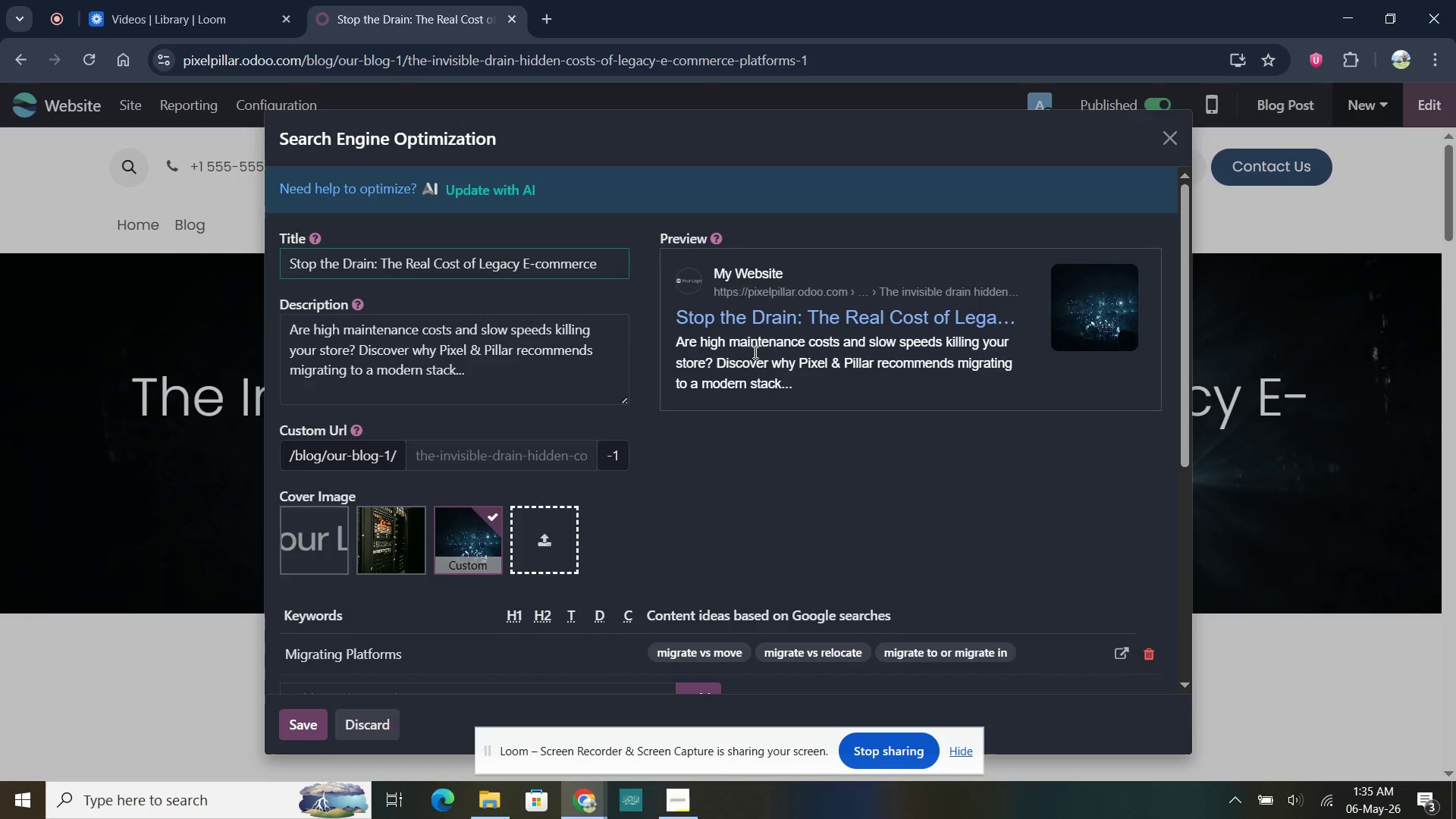 
left_click([681, 801])